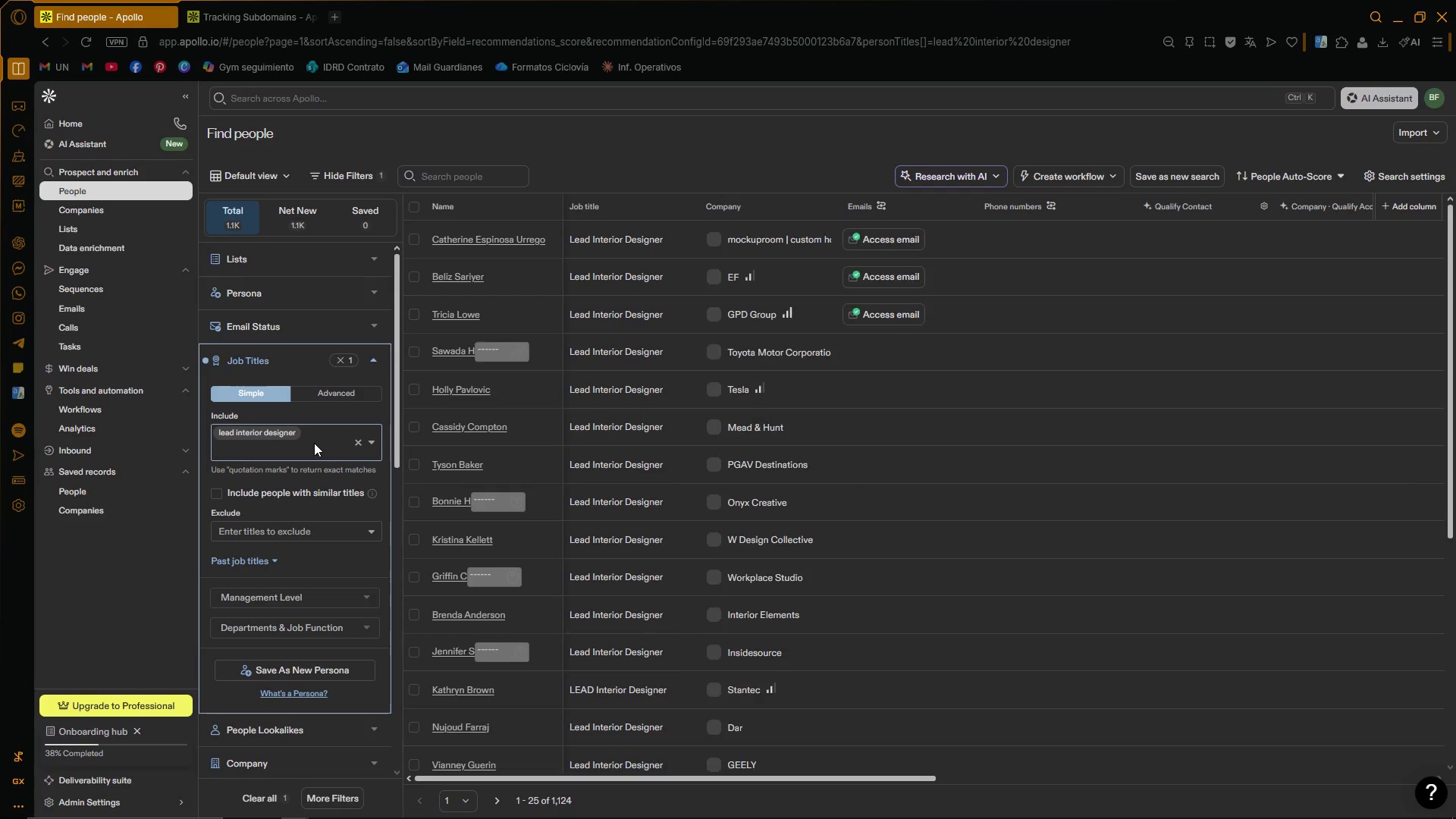 
type(principal designer)
 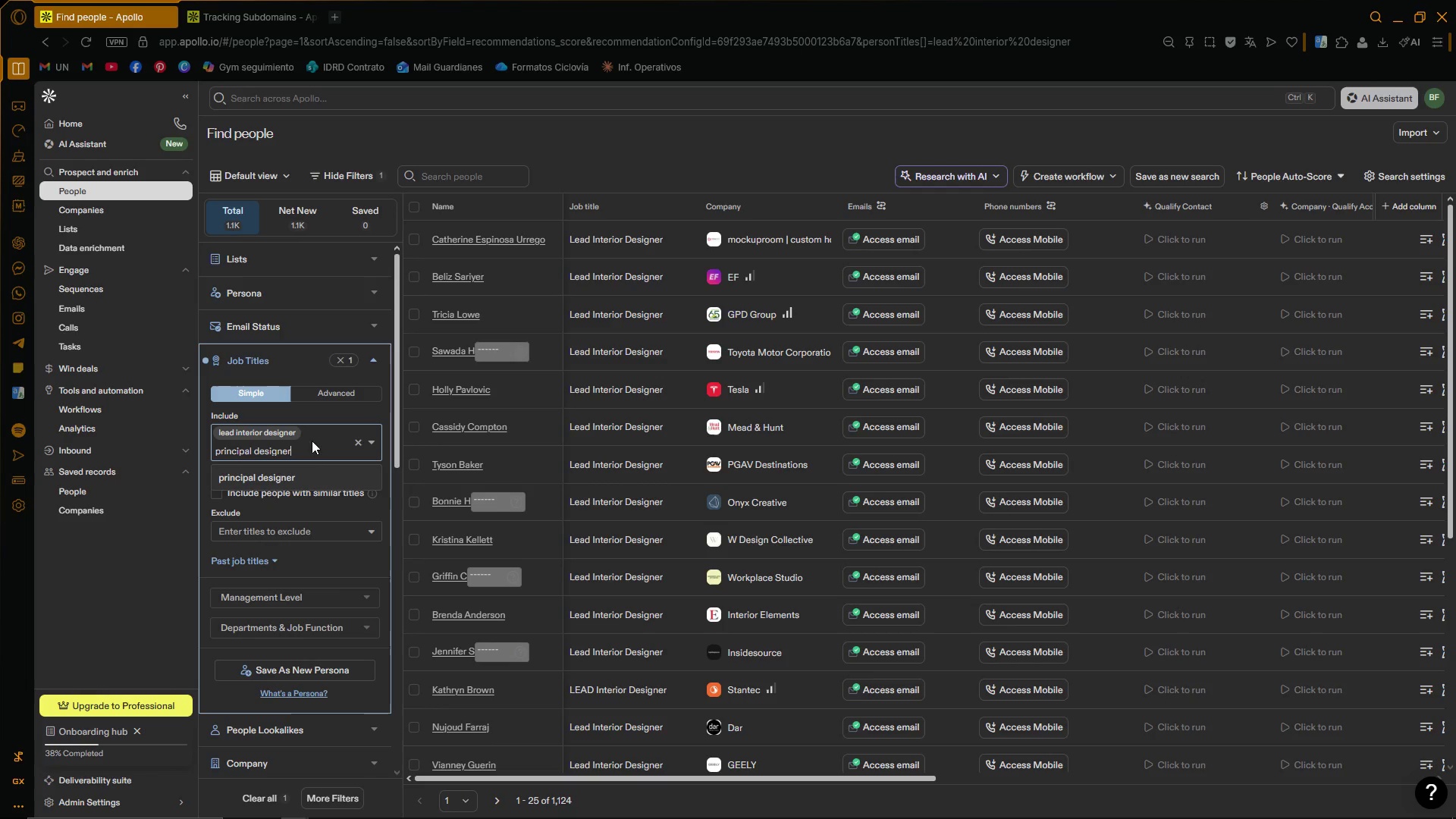 
left_click([309, 469])
 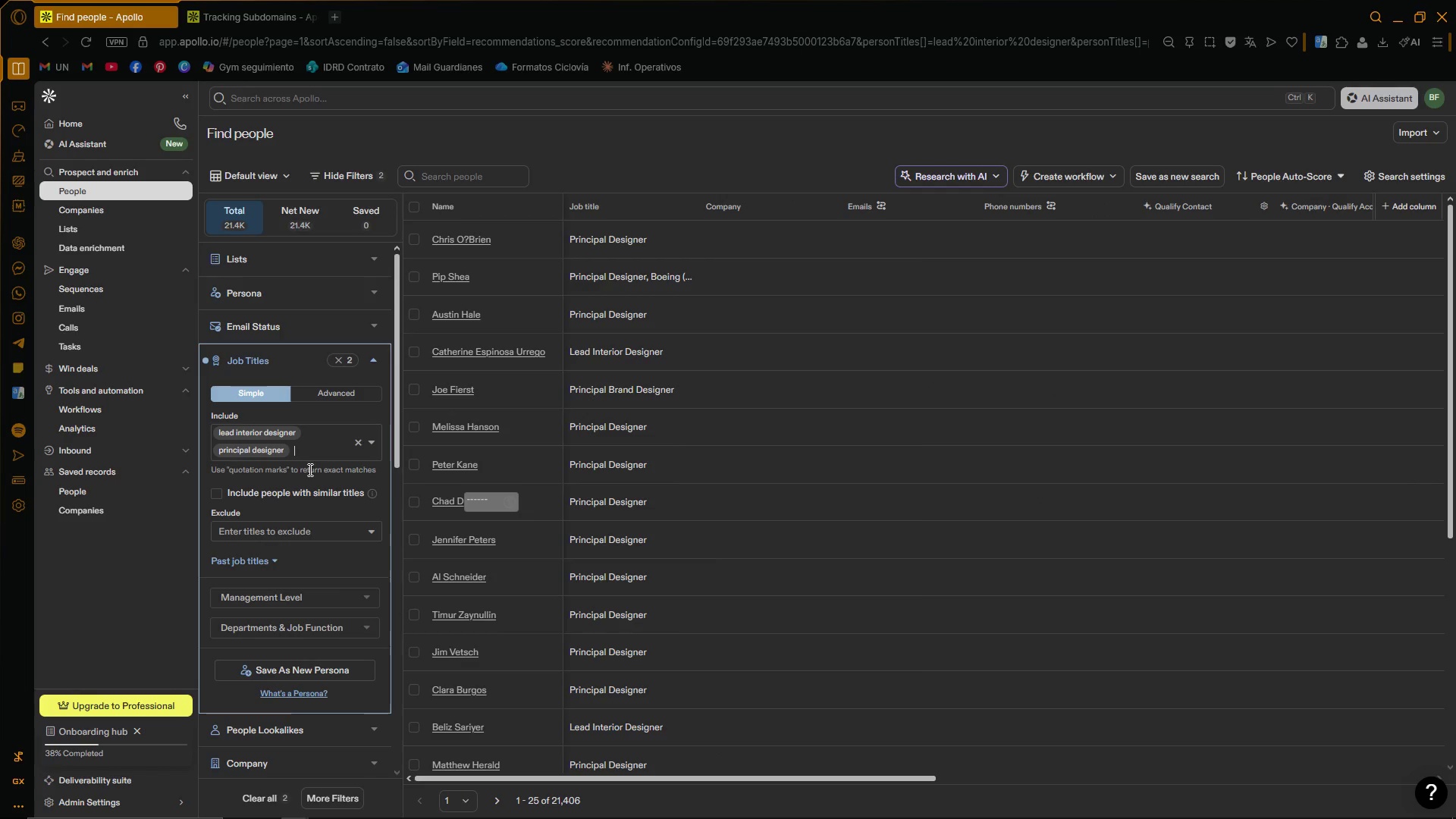 
type(creative )
 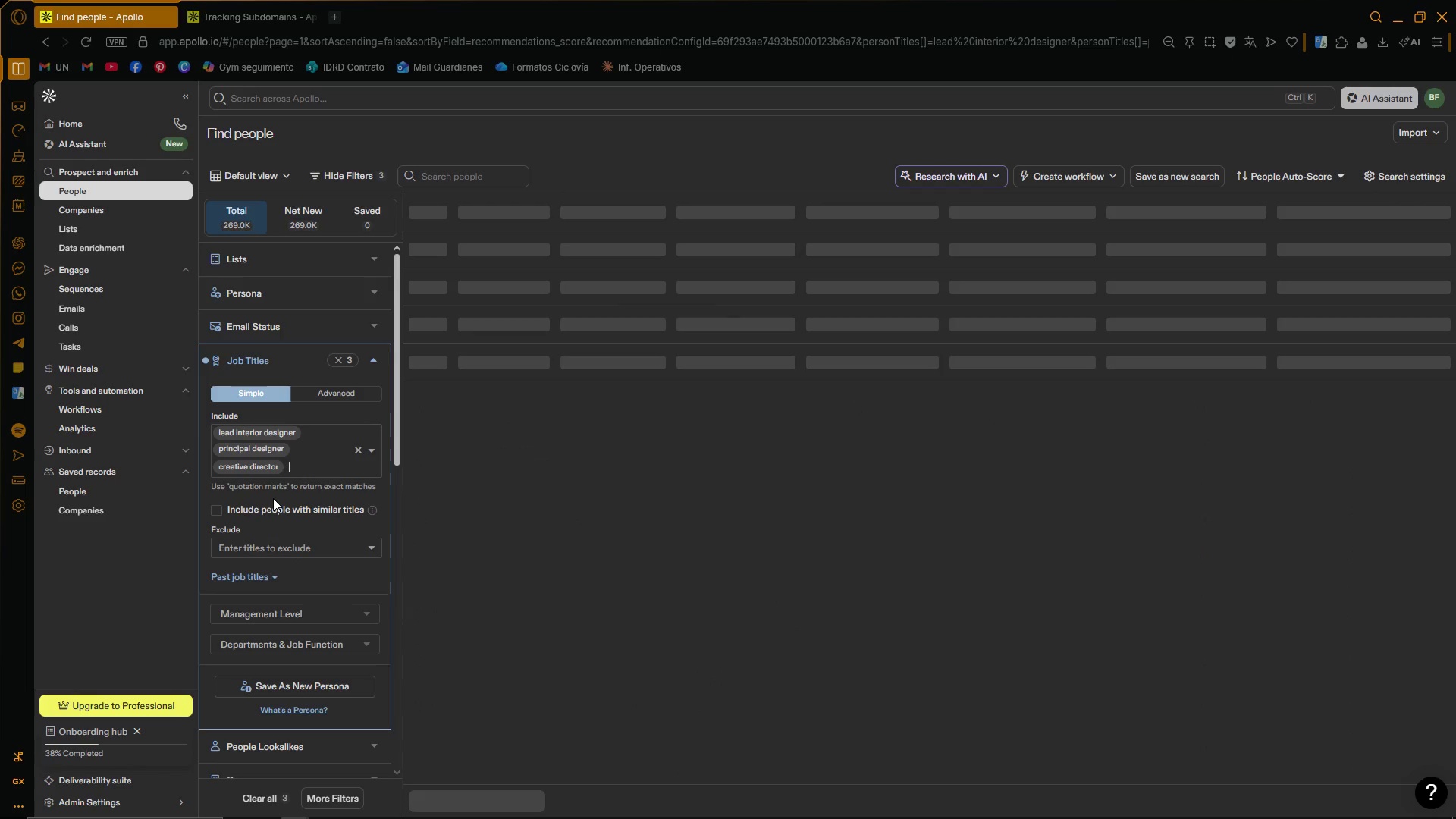 
wait(6.83)
 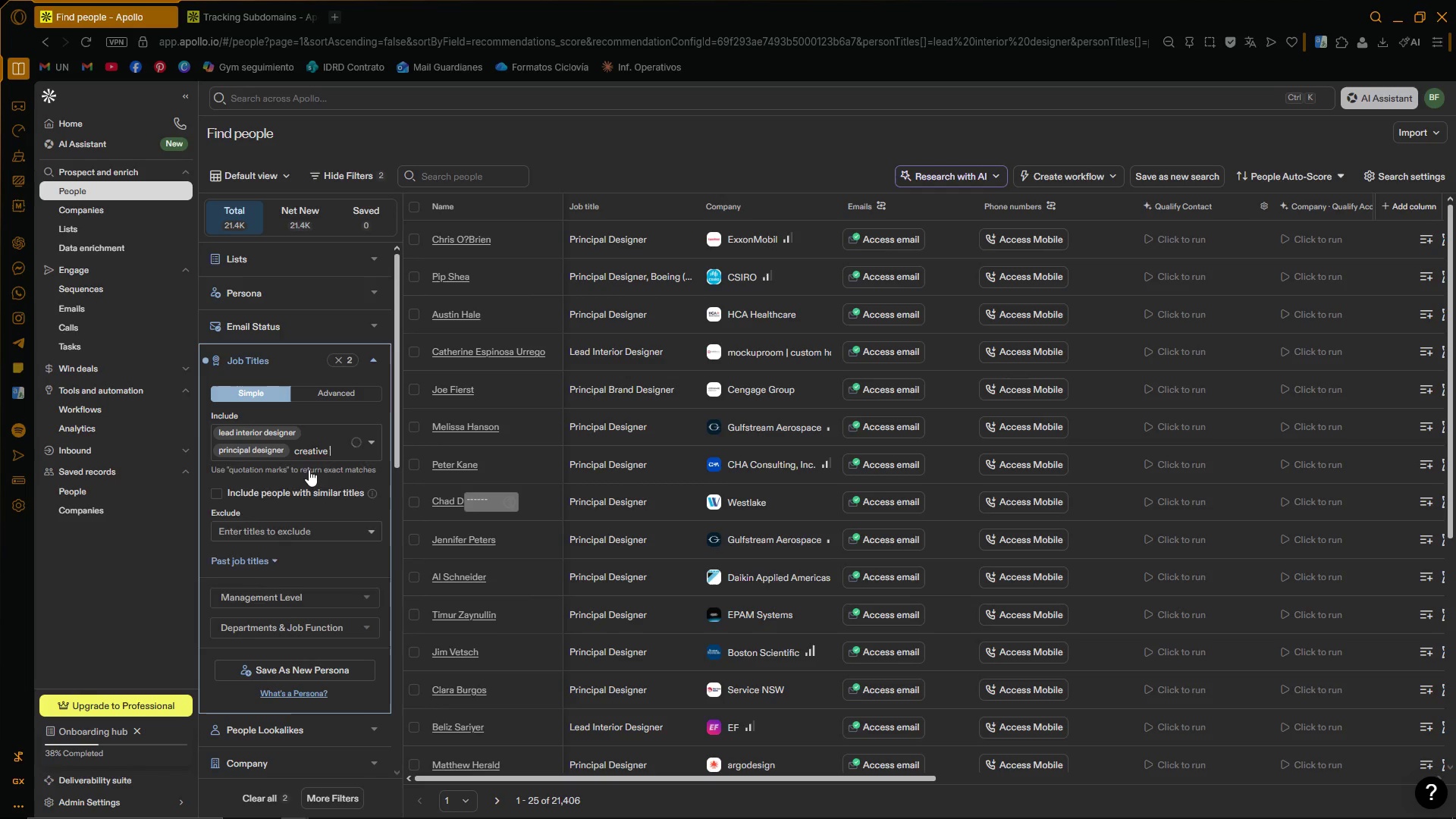 
type(studio founder)
 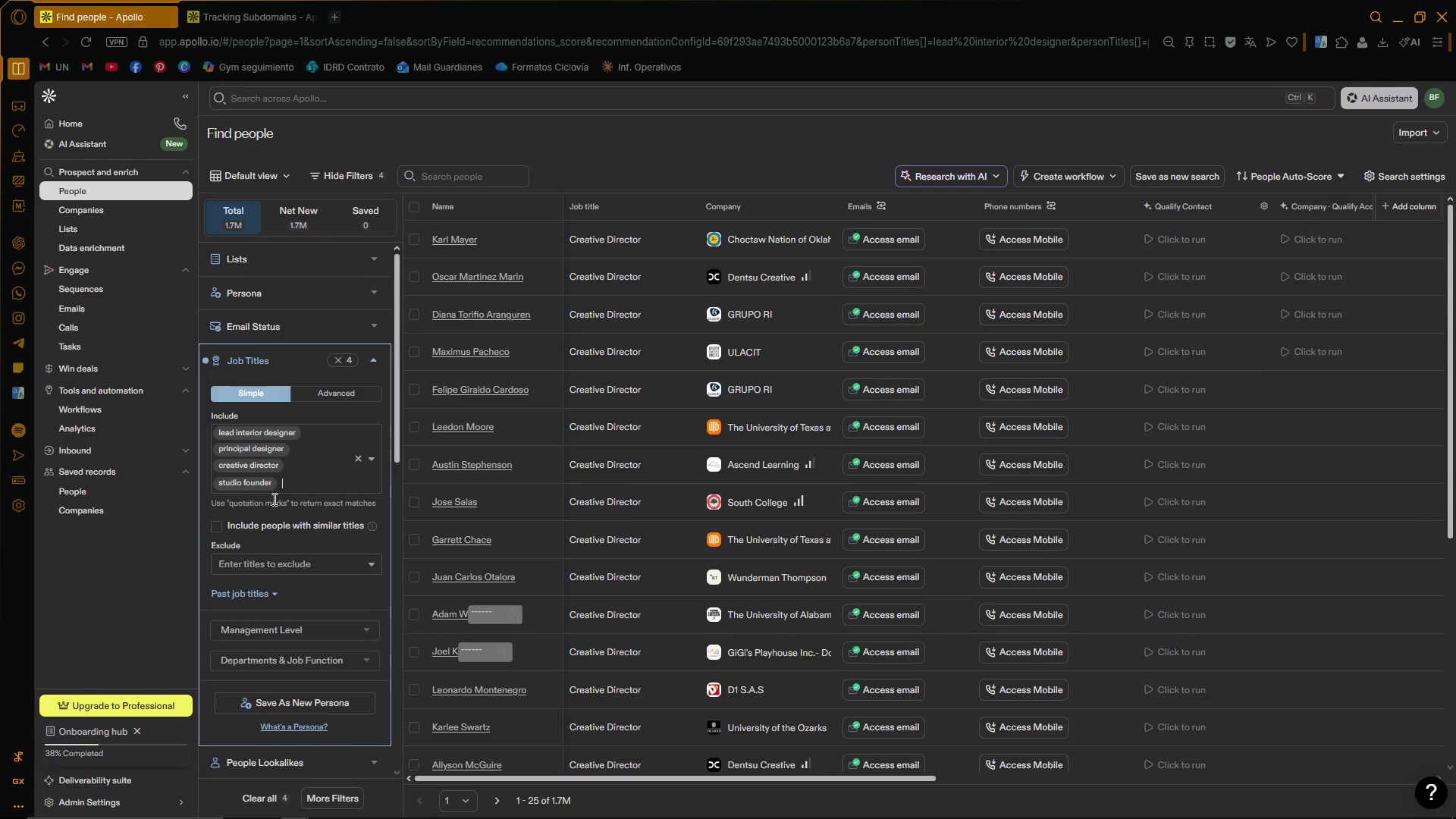 
wait(9.7)
 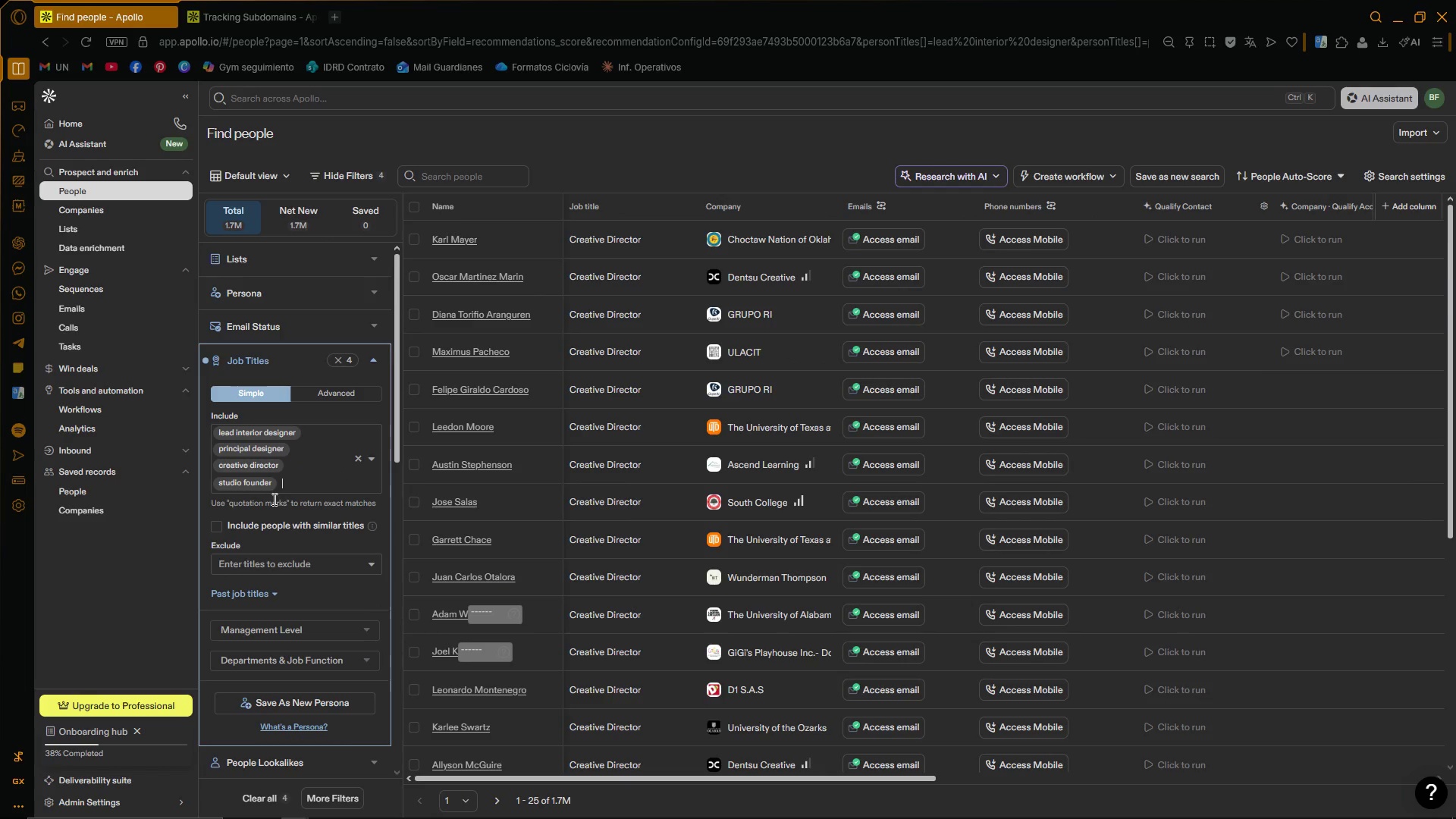 
type(interior design director)
 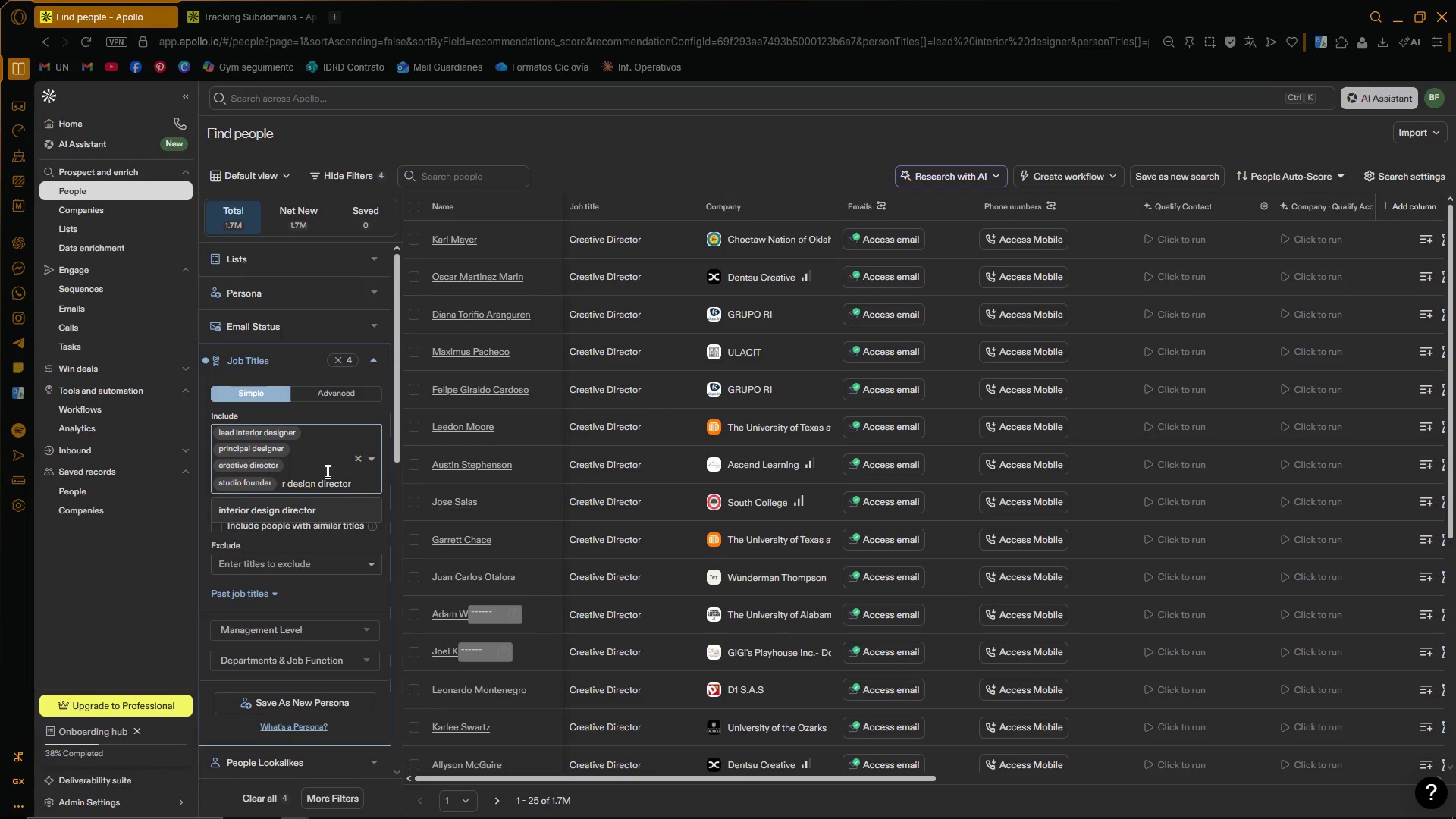 
wait(5.22)
 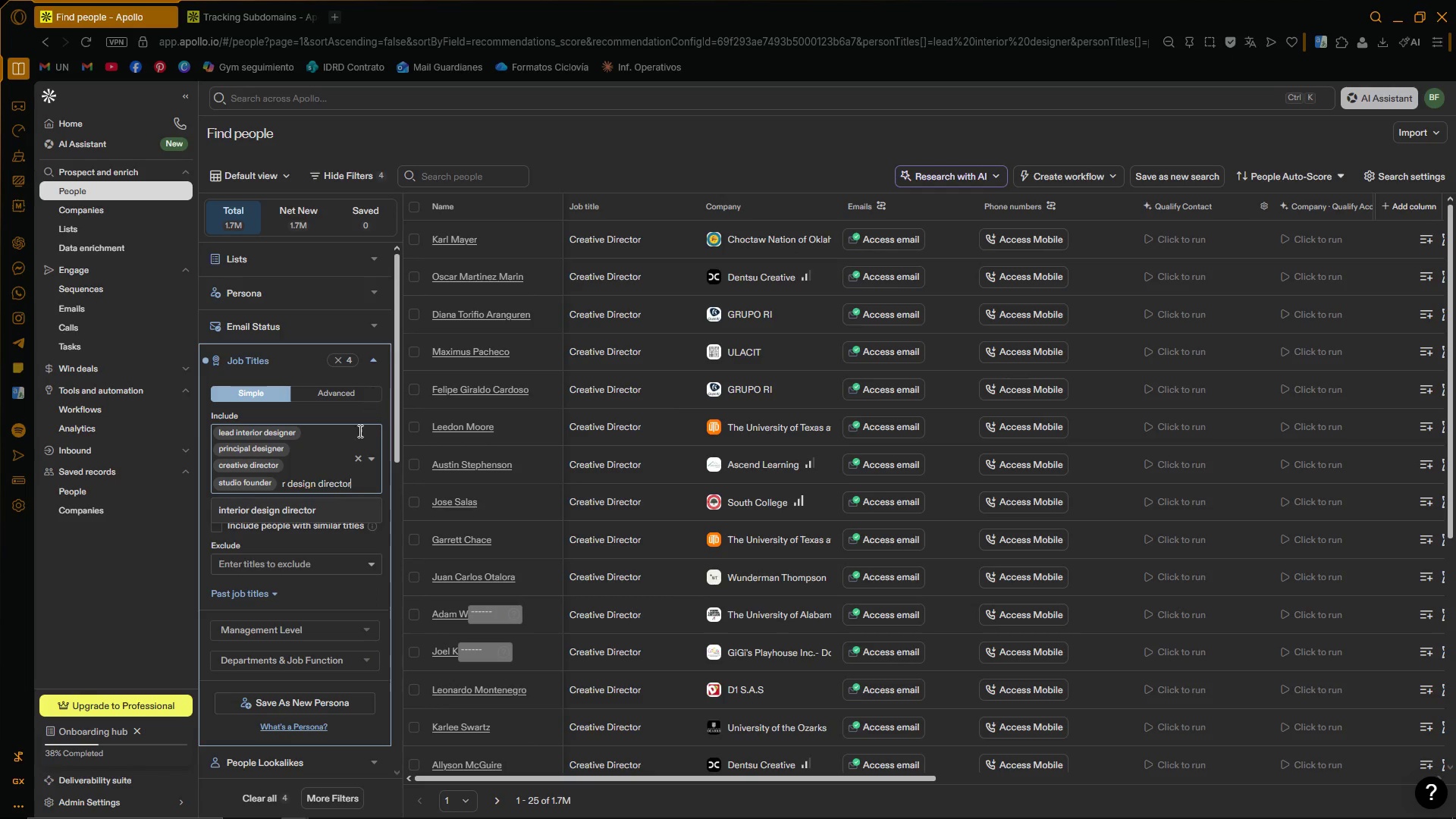 
left_click([295, 512])
 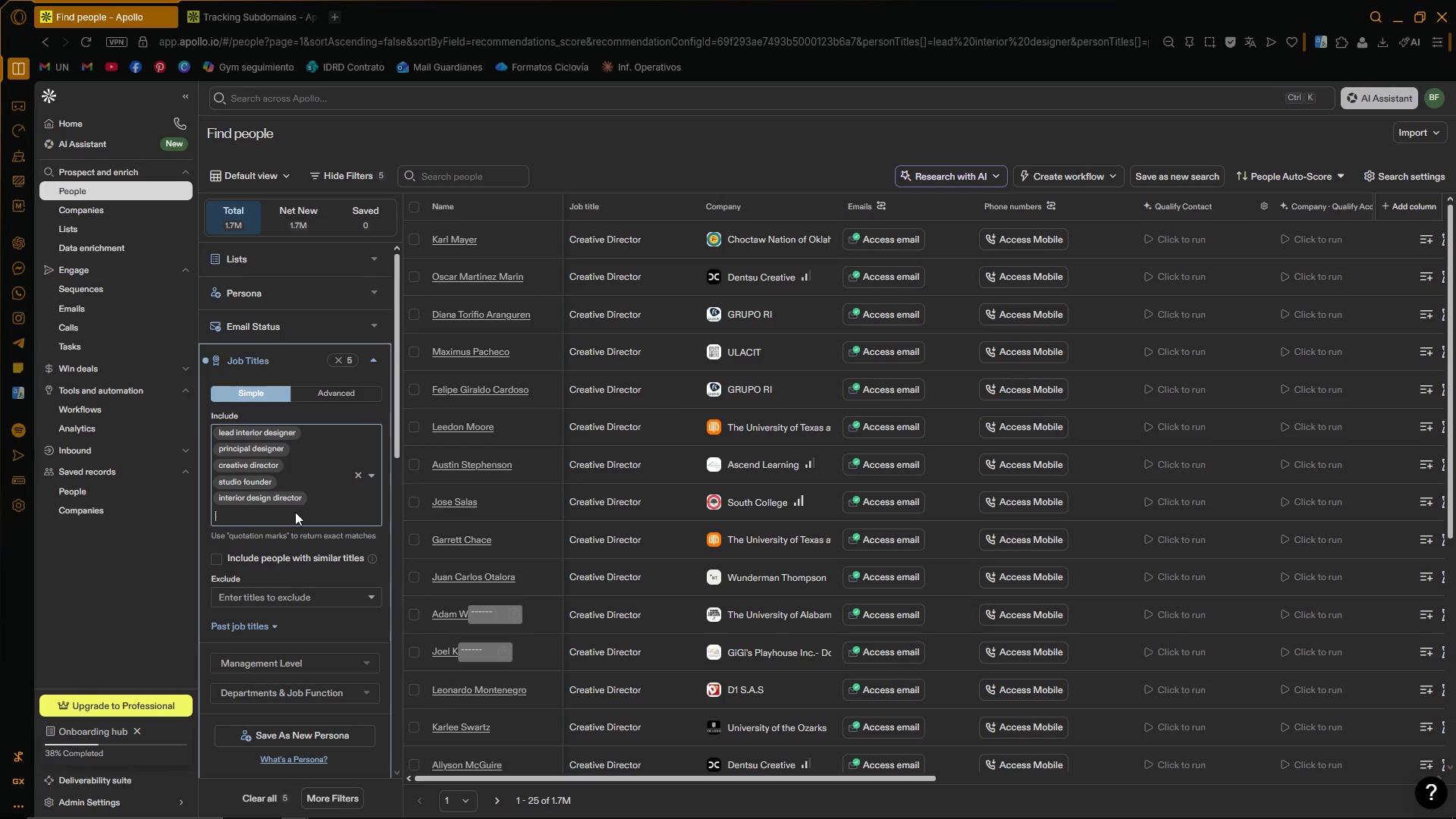 
wait(55.84)
 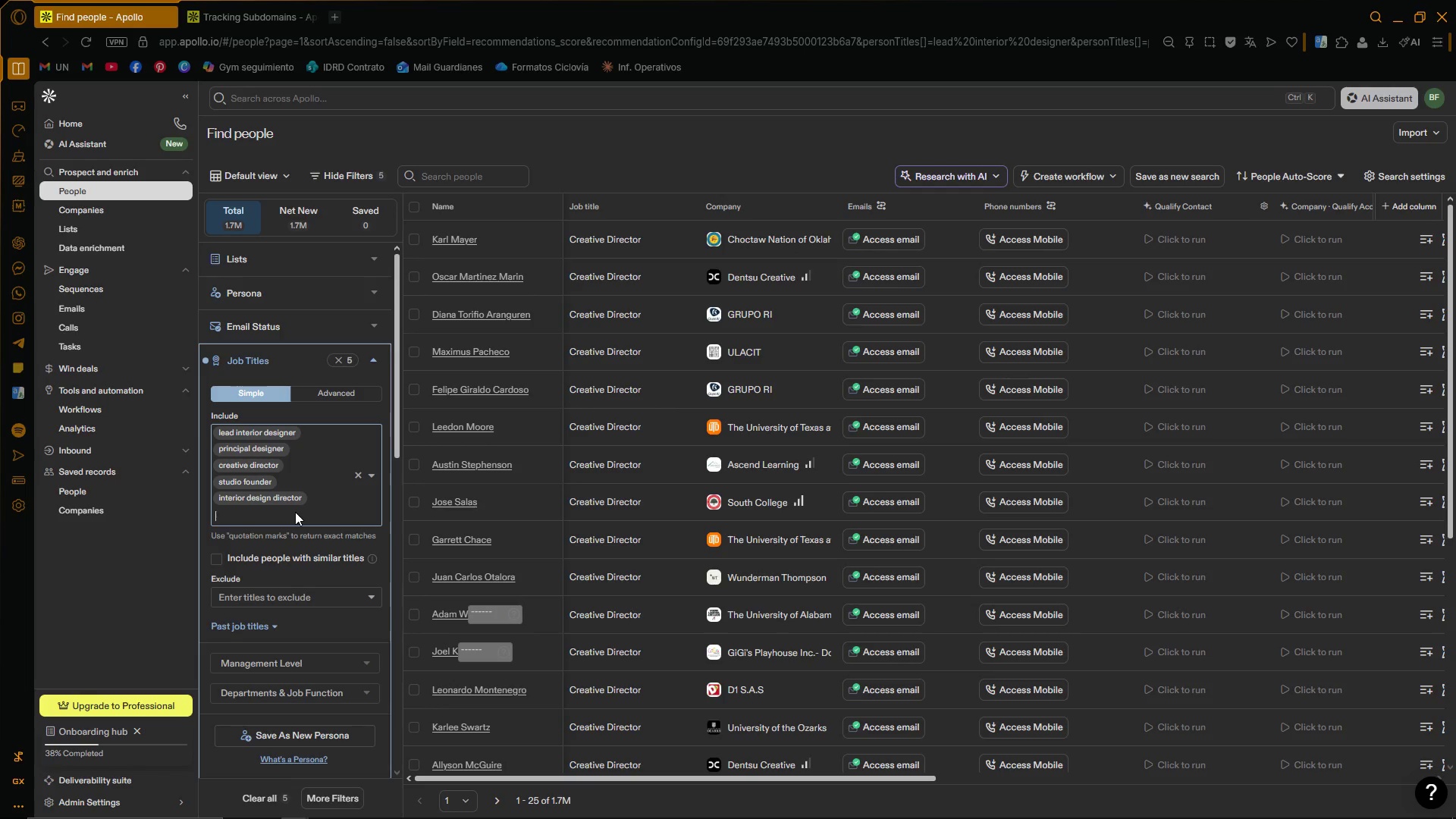 
left_click([376, 362])
 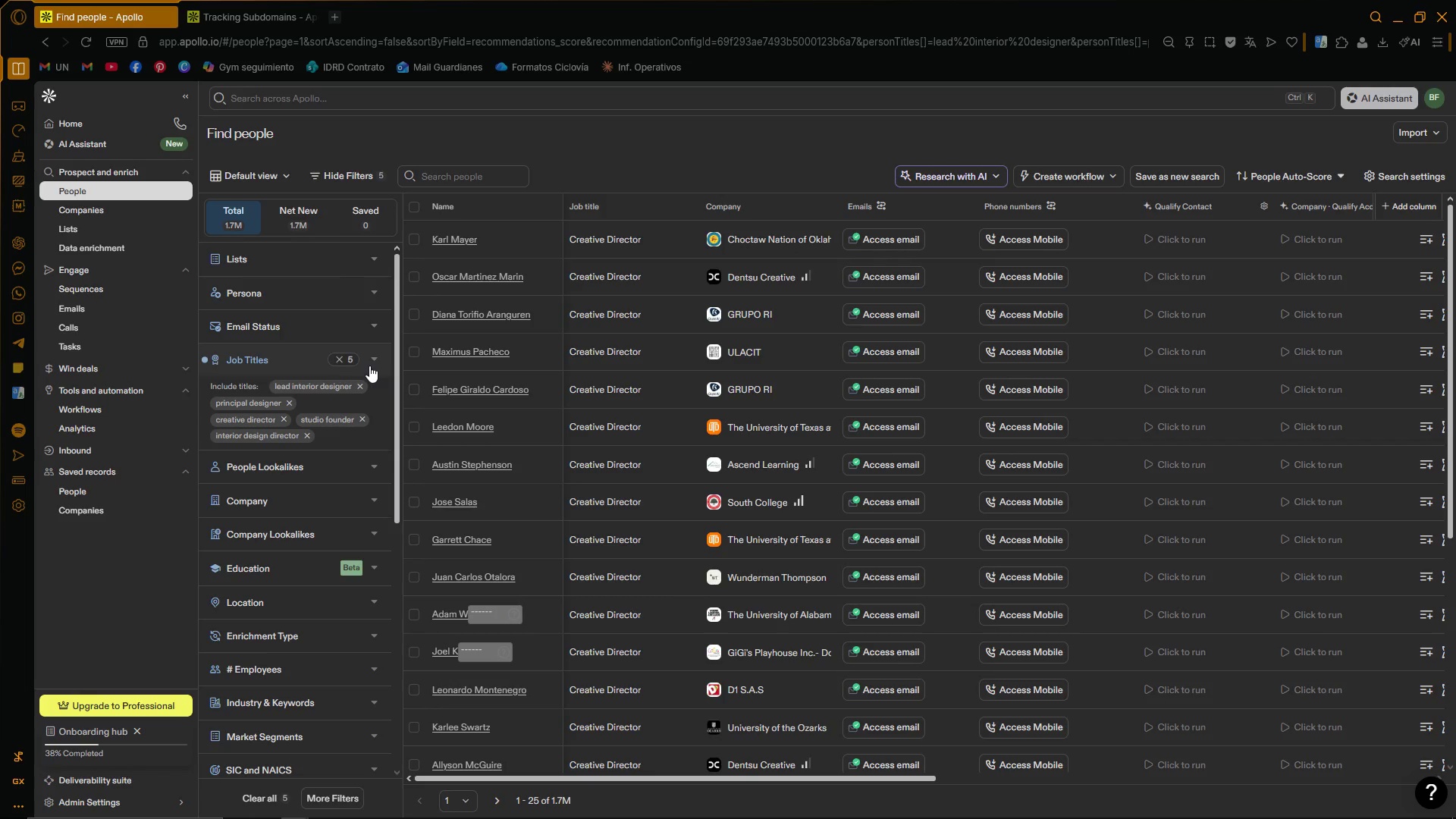 
wait(17.78)
 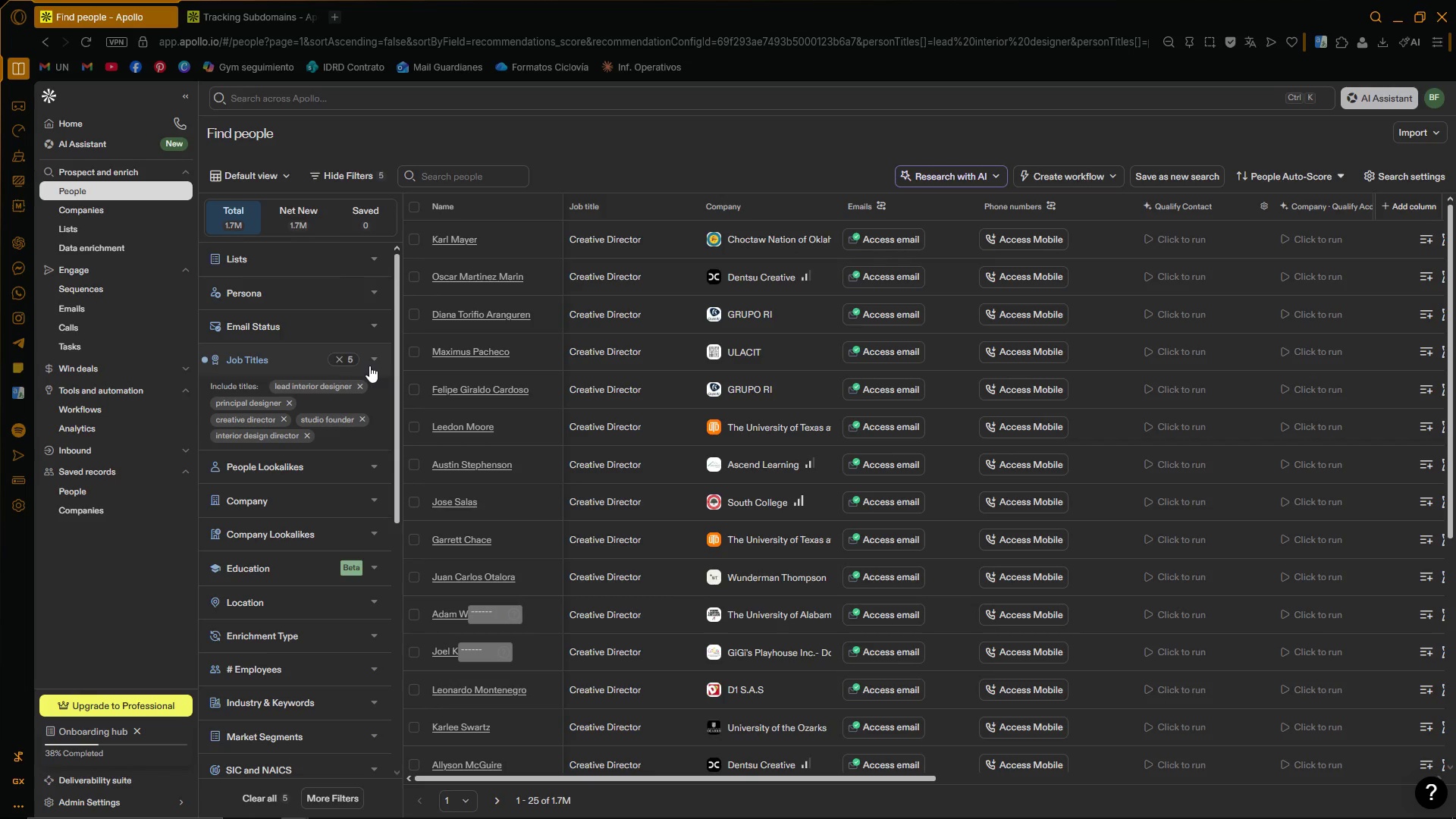 
left_click_drag(start_coordinate=[396, 466], to_coordinate=[396, 476])
 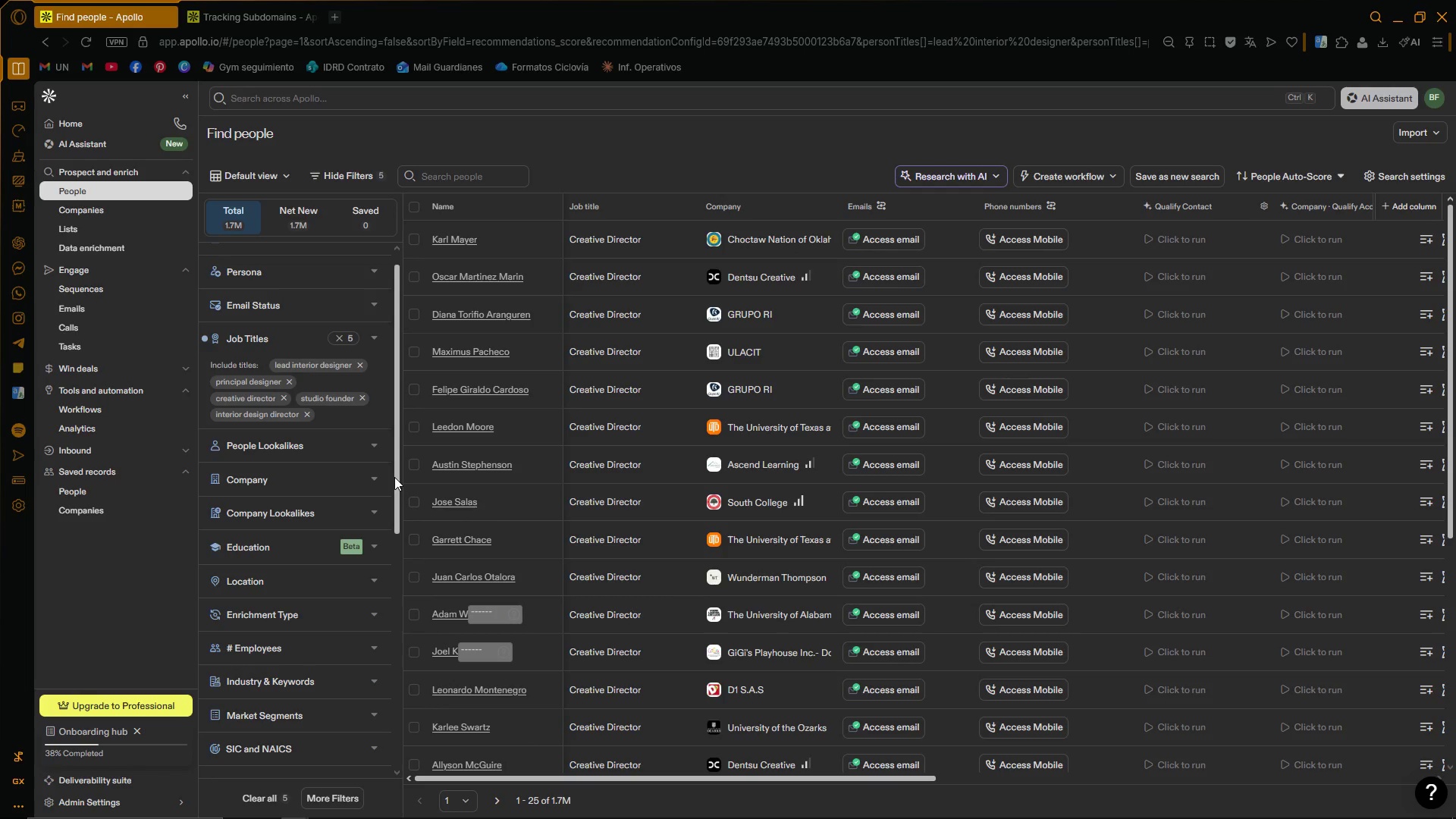 
wait(27.53)
 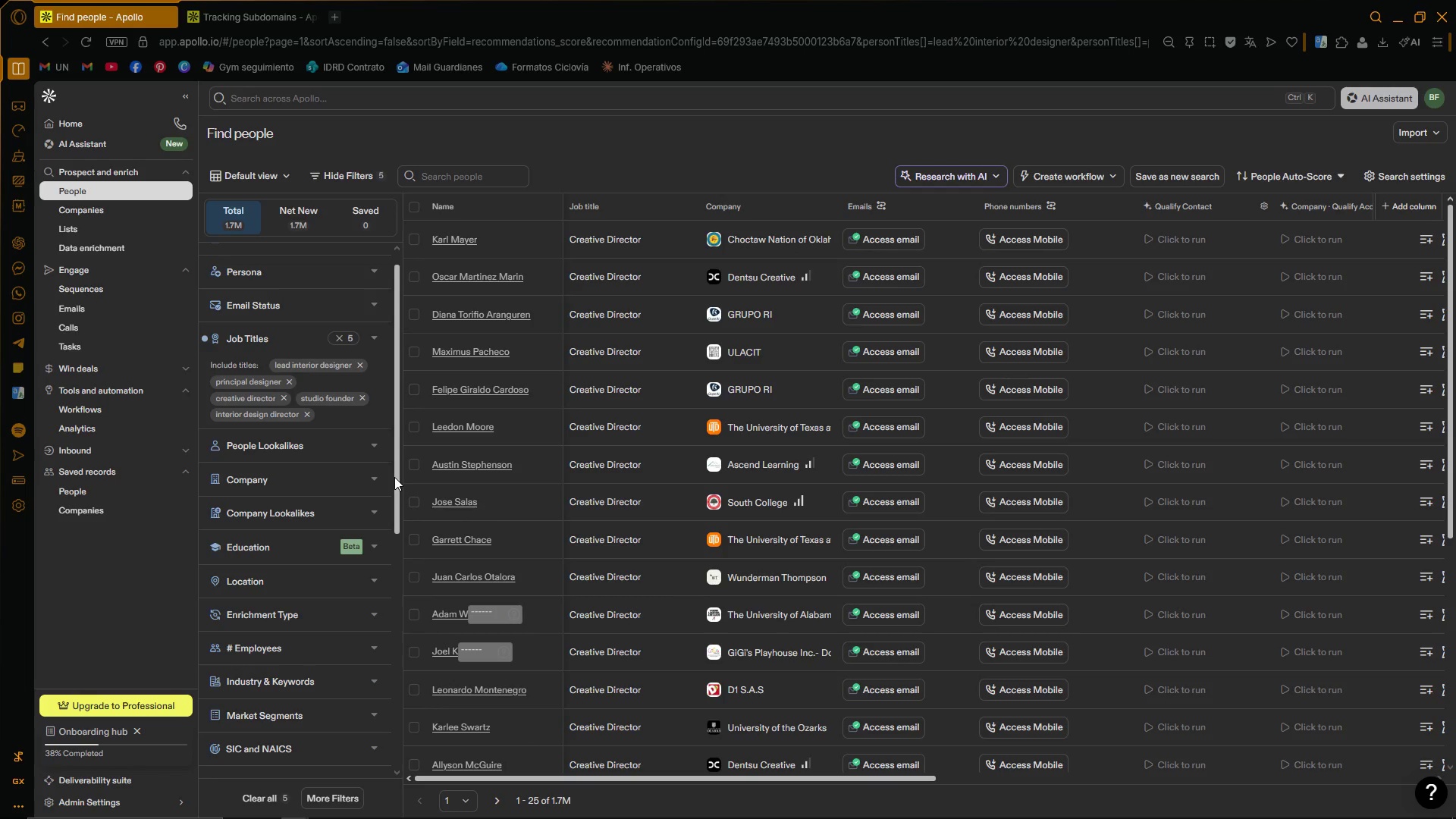 
scroll: coordinate [388, 471], scroll_direction: down, amount: 1.0
 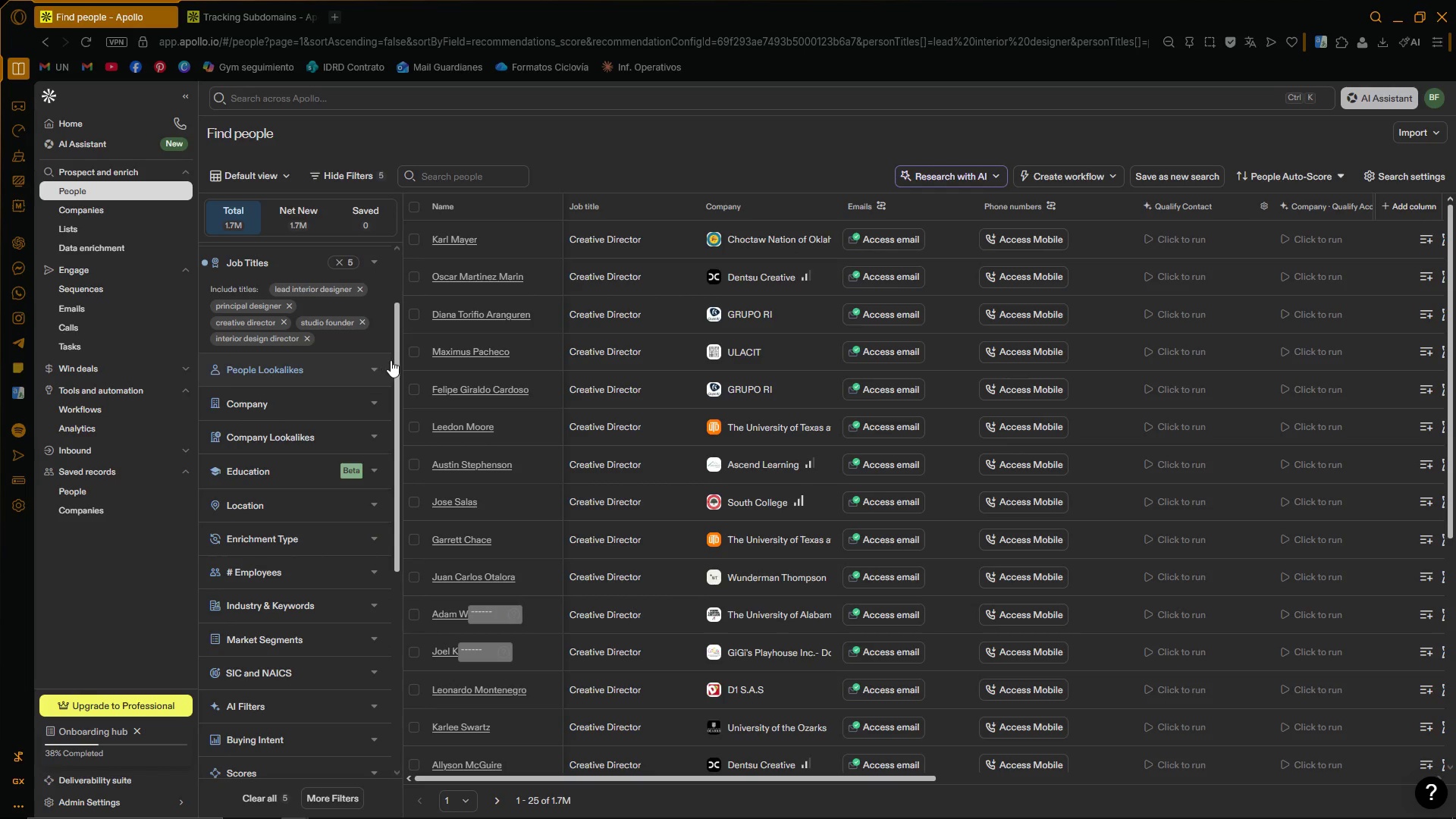 
left_click_drag(start_coordinate=[397, 363], to_coordinate=[388, 422])
 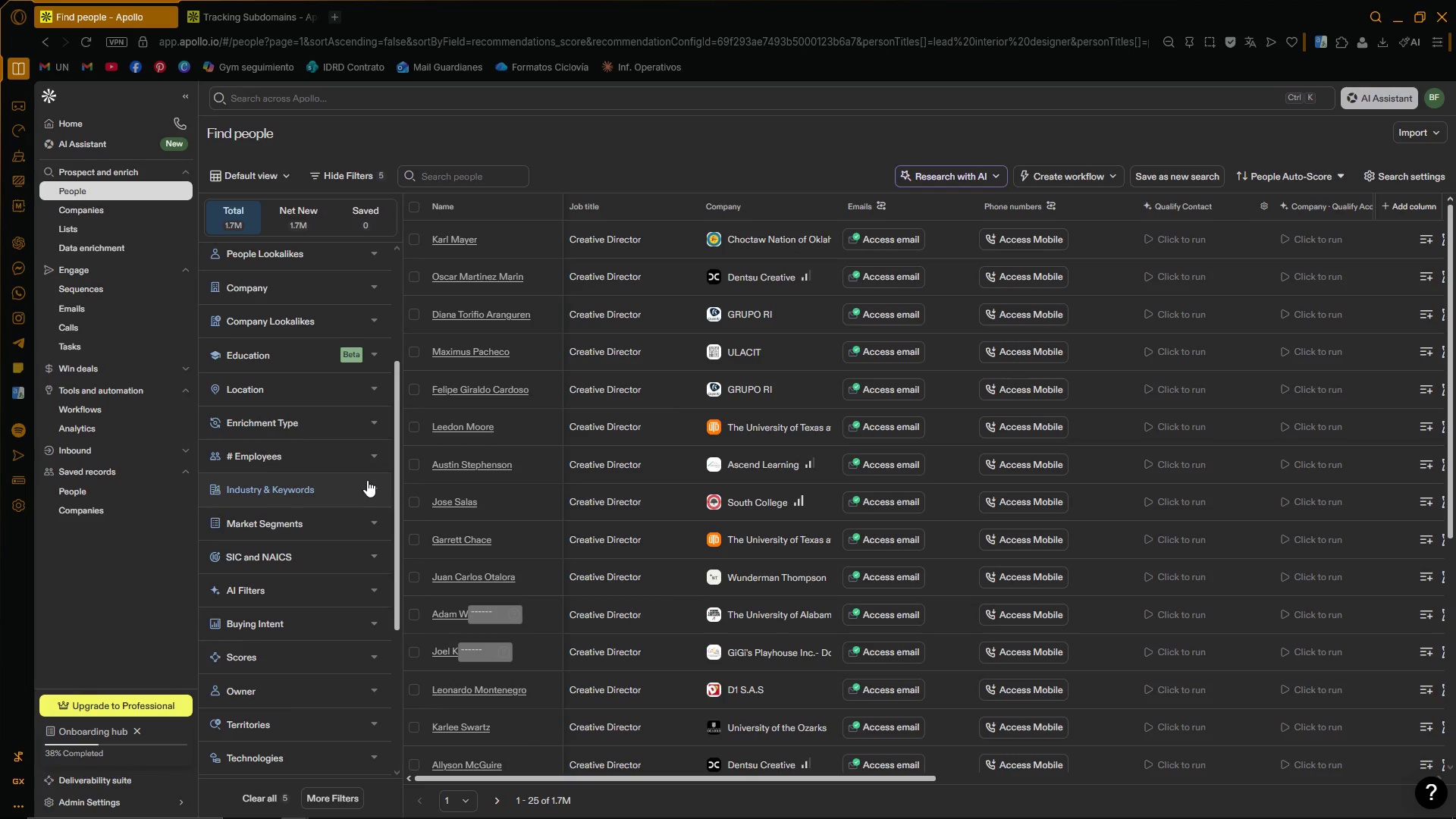 
left_click([367, 480])
 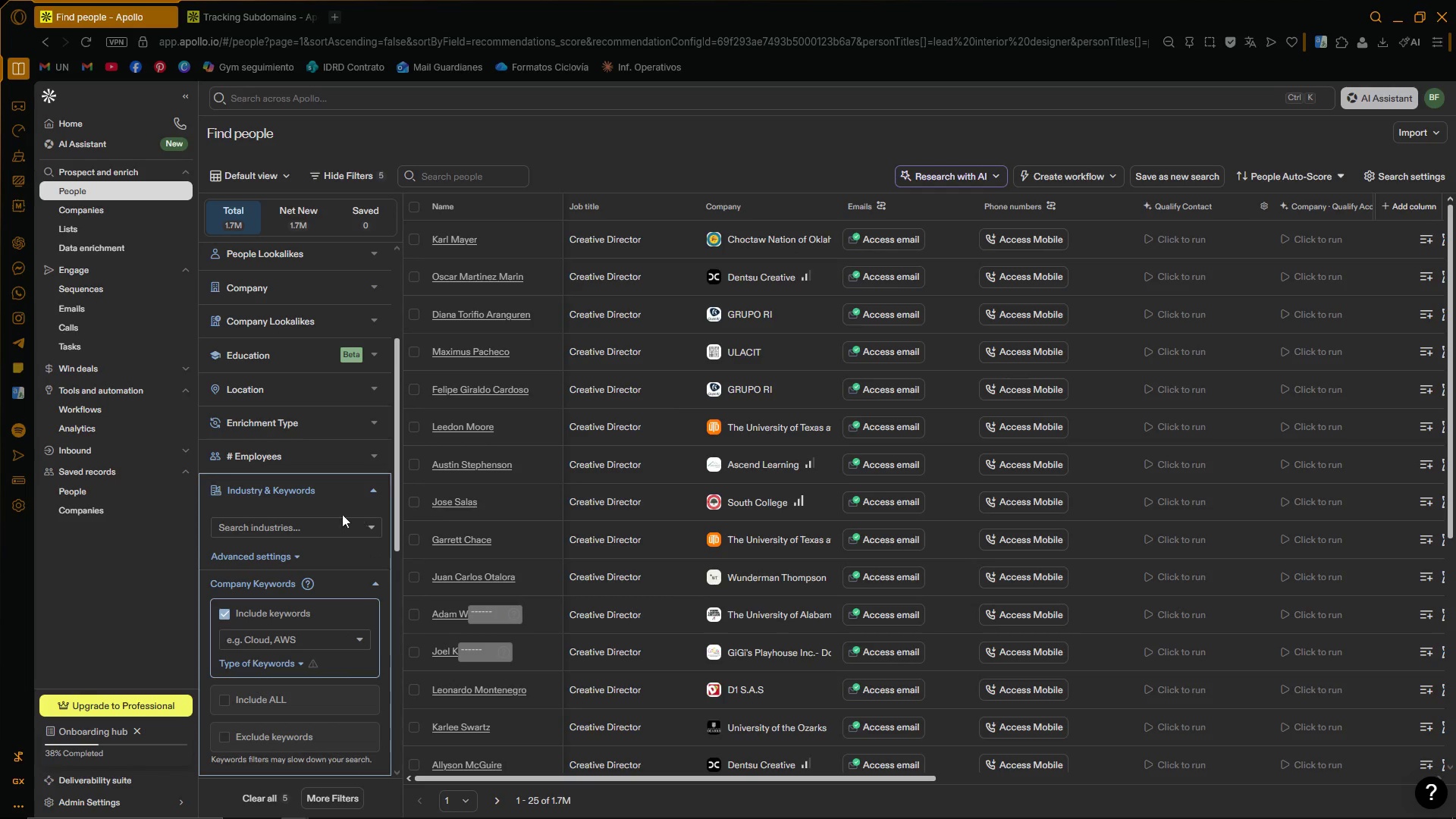 
mouse_move([311, 502])
 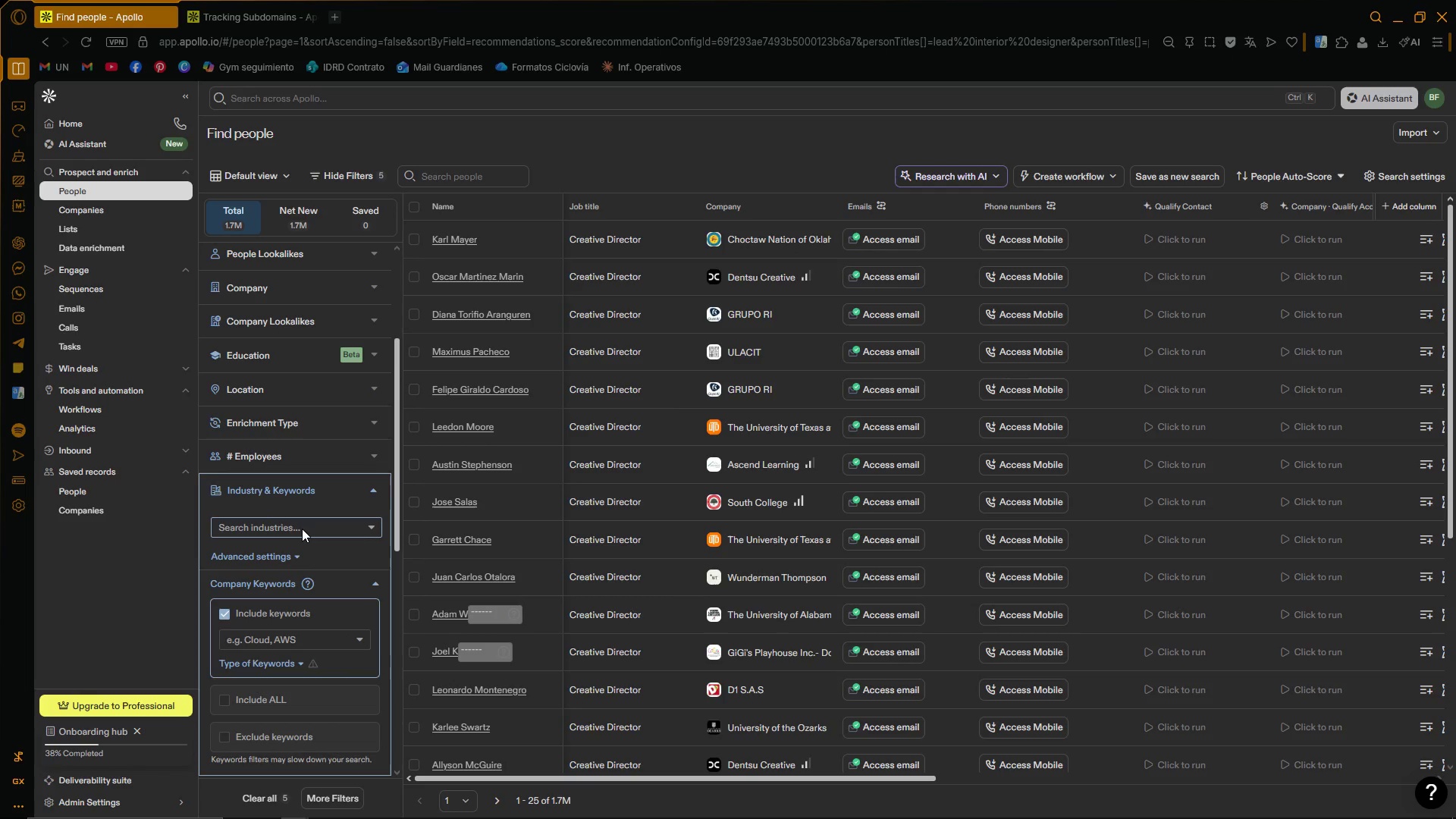 
wait(12.23)
 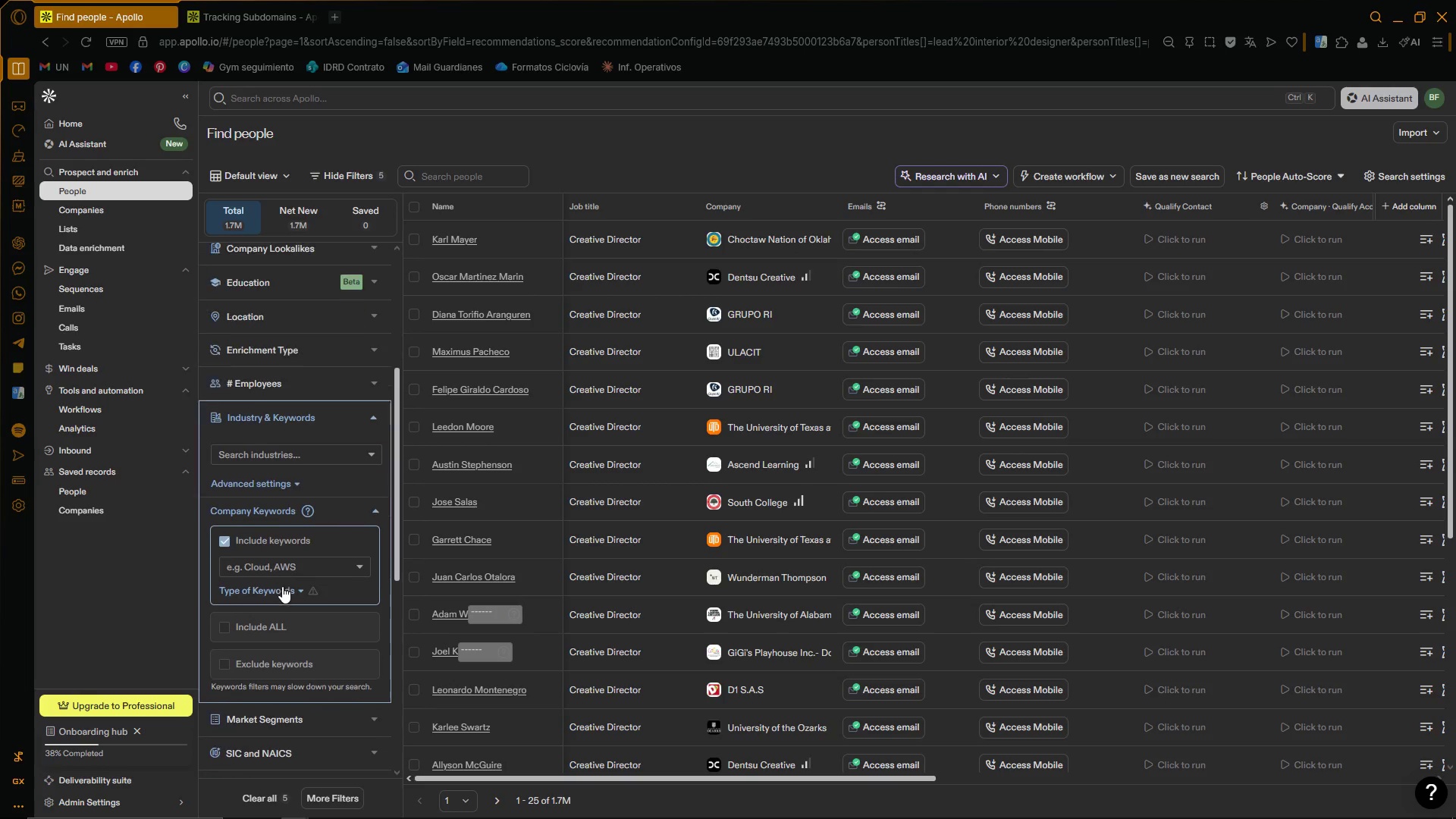 
left_click([283, 560])
 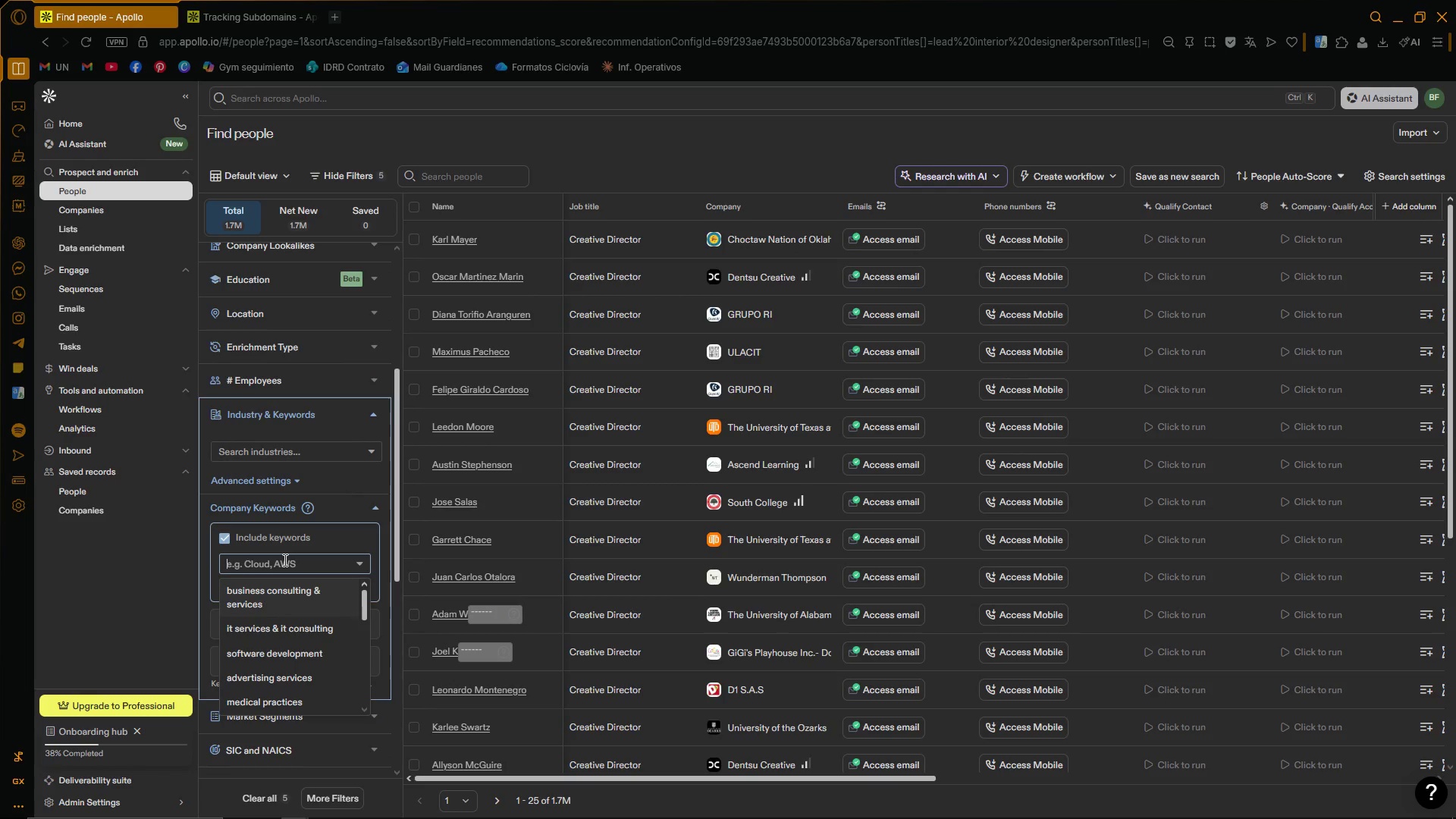 
scroll: coordinate [283, 586], scroll_direction: down, amount: 1.0
 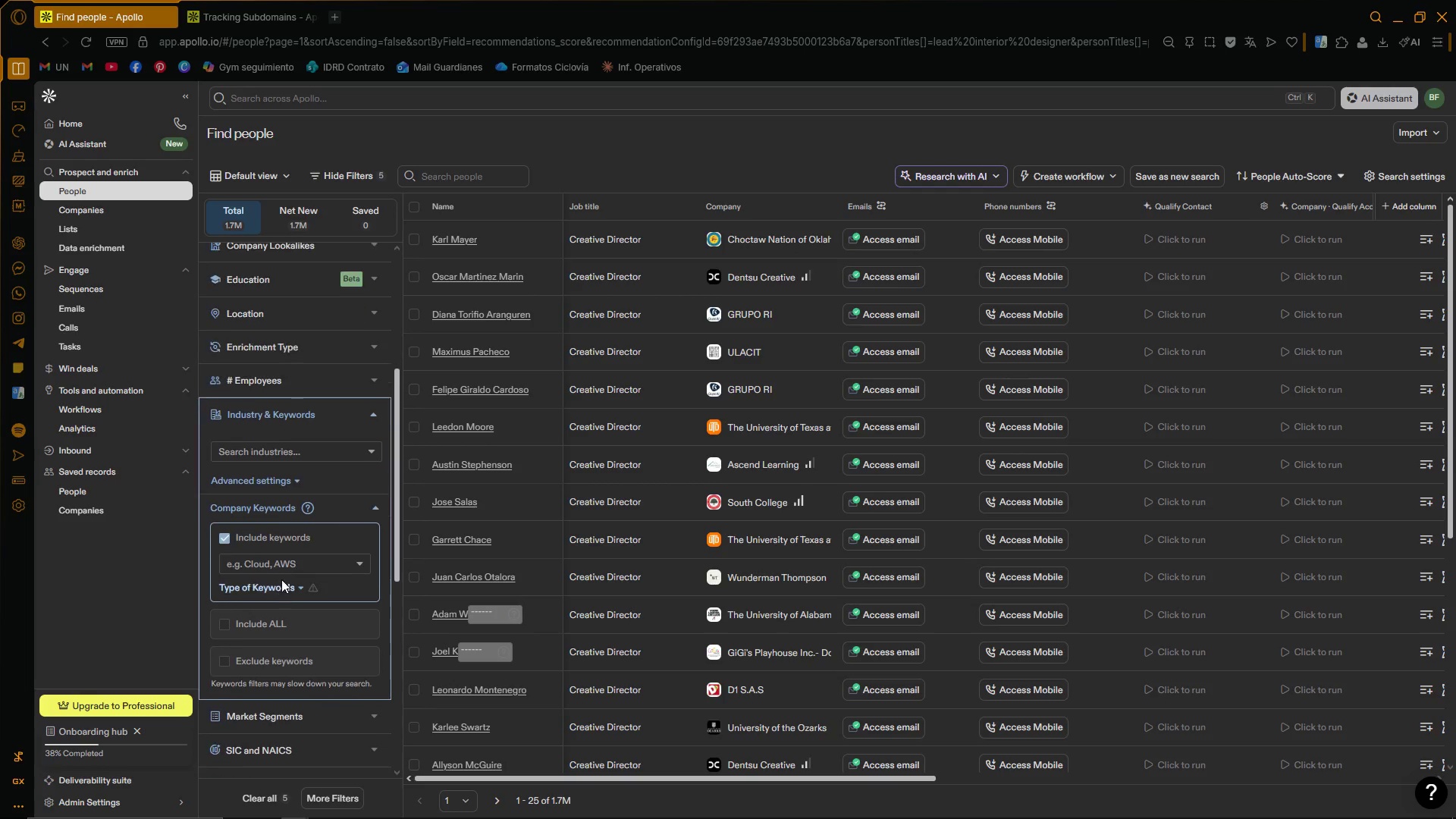 
type(interior )
 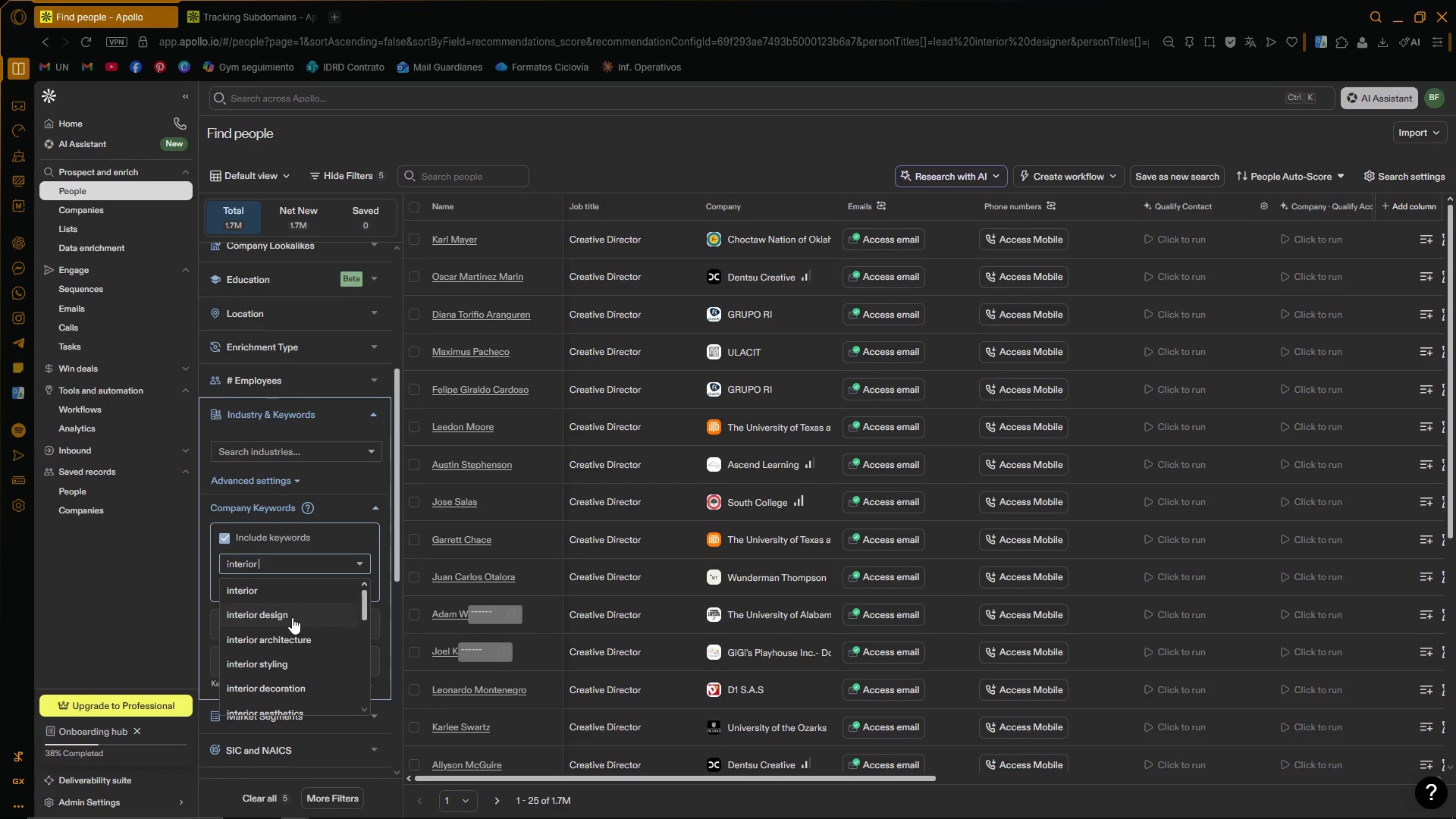 
type(design studio)
 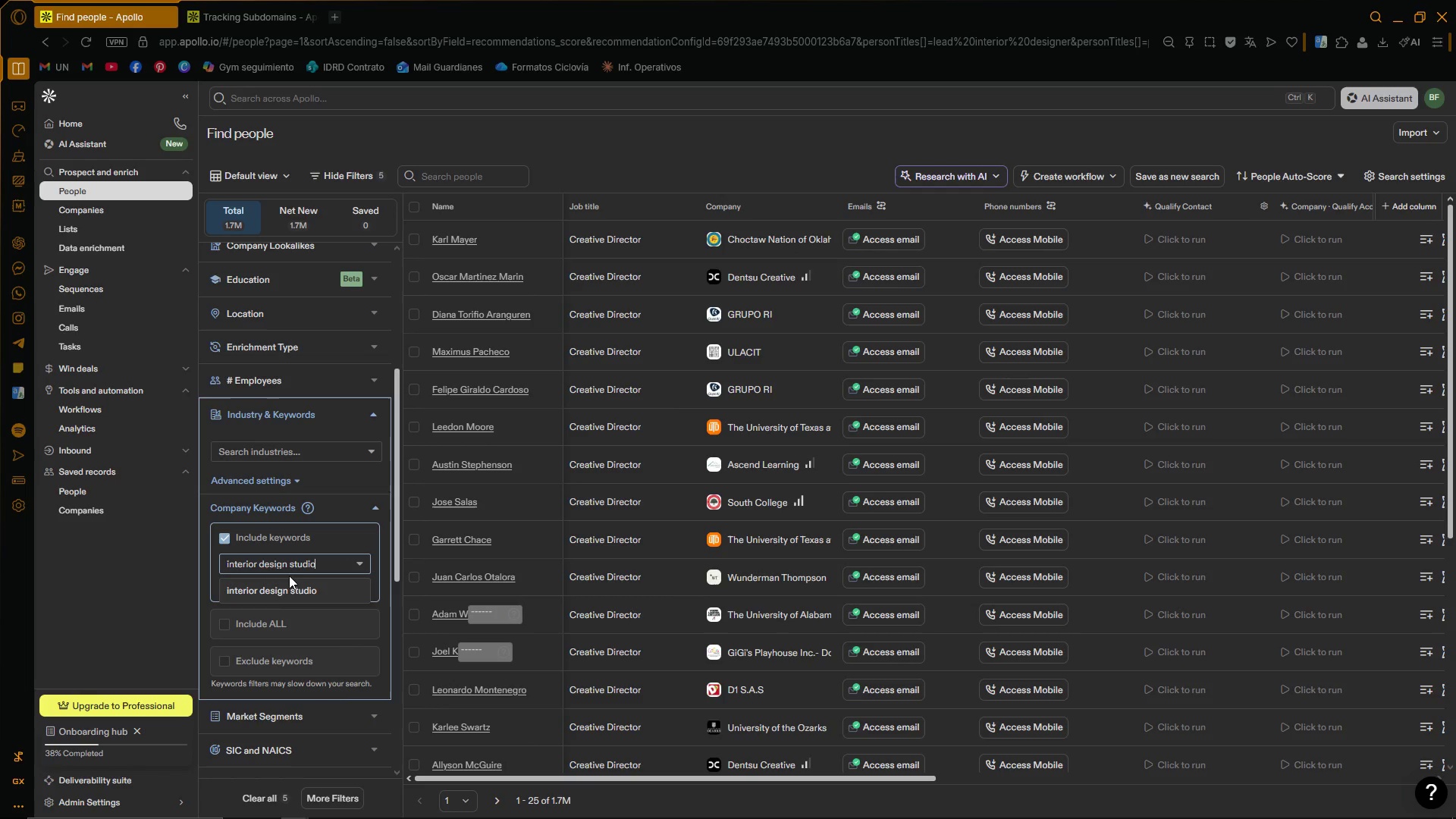 
left_click([272, 588])
 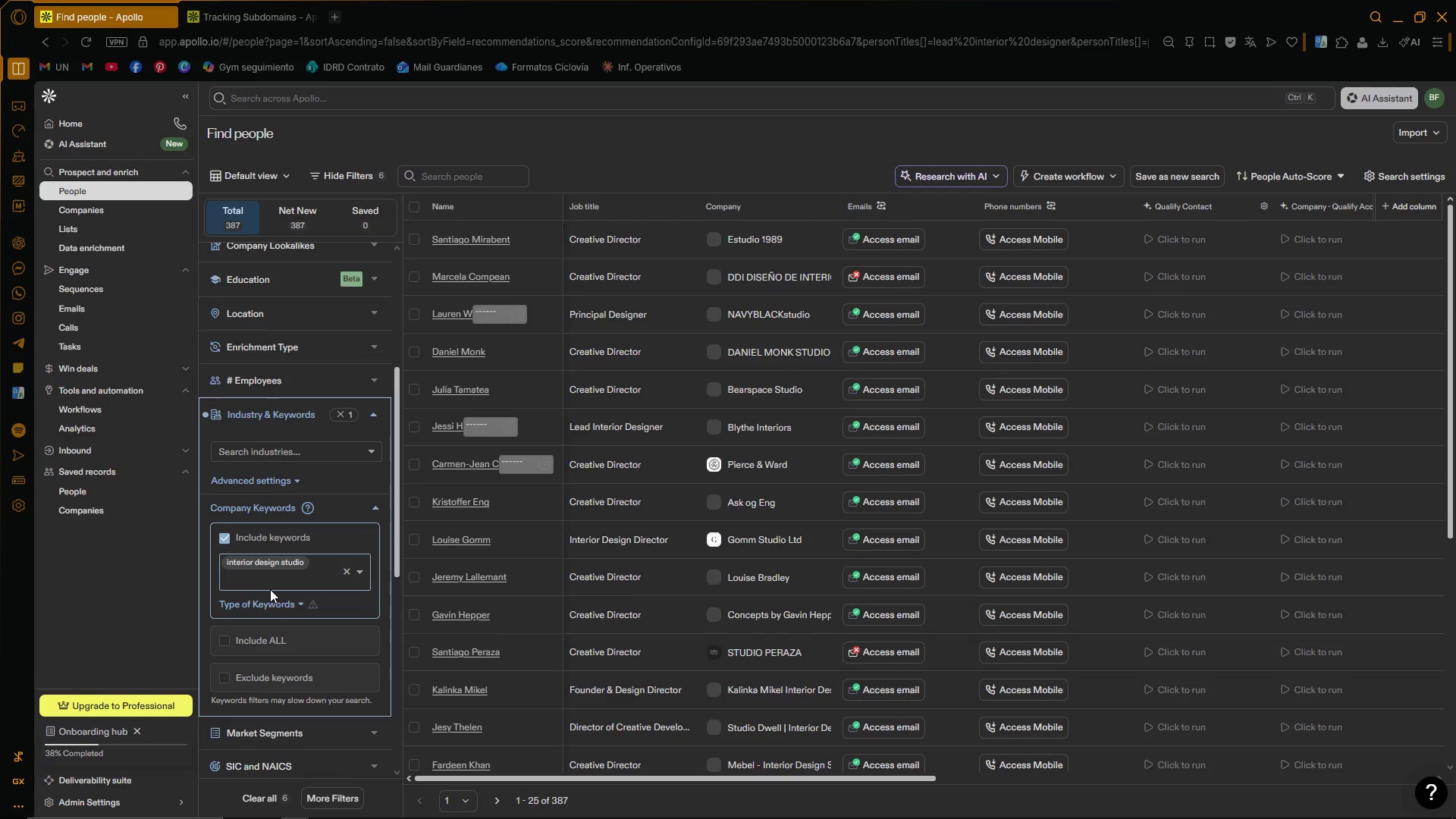 
type(residential des)
 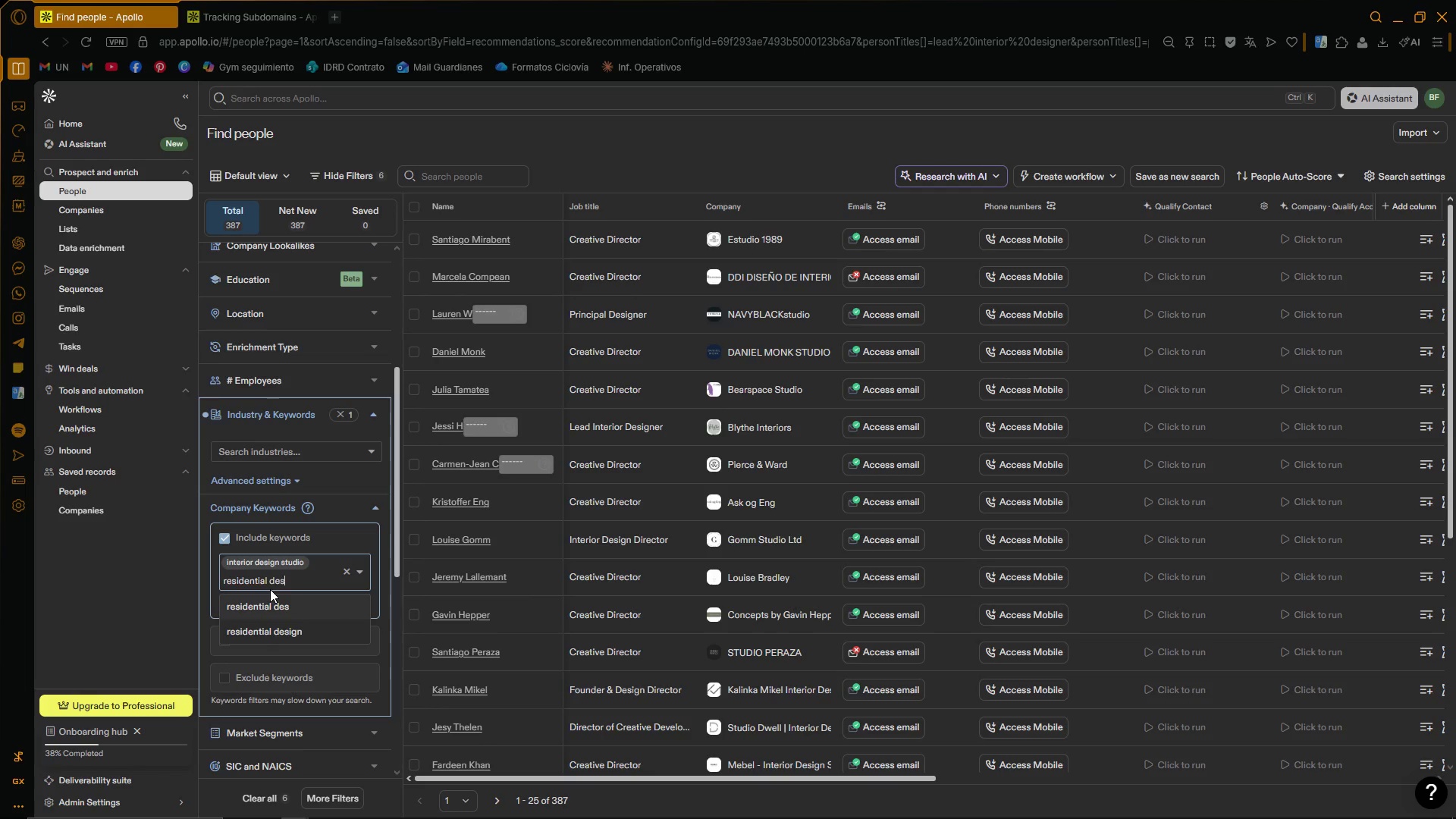 
left_click([257, 626])
 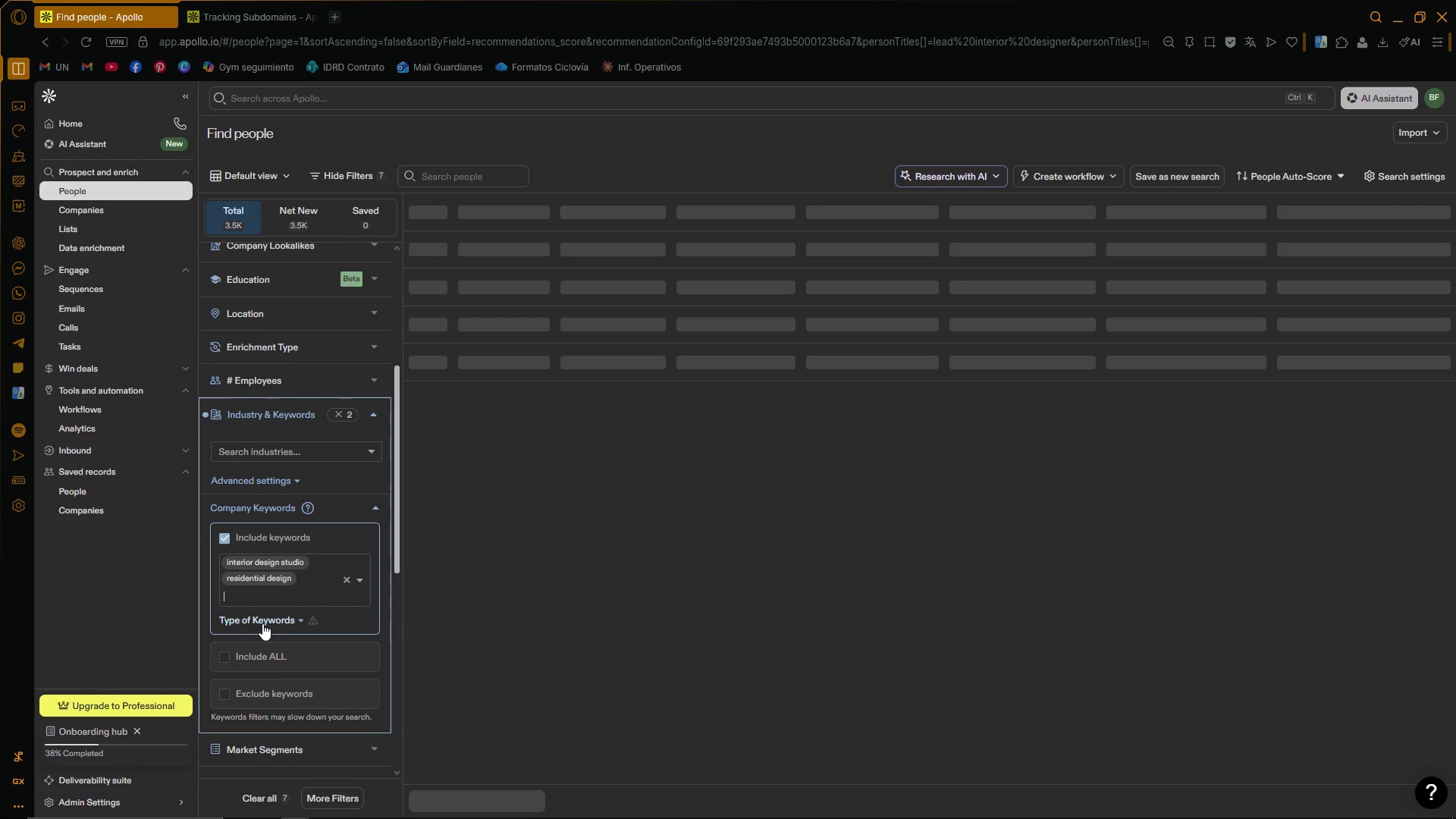 
type(luxury inter)
 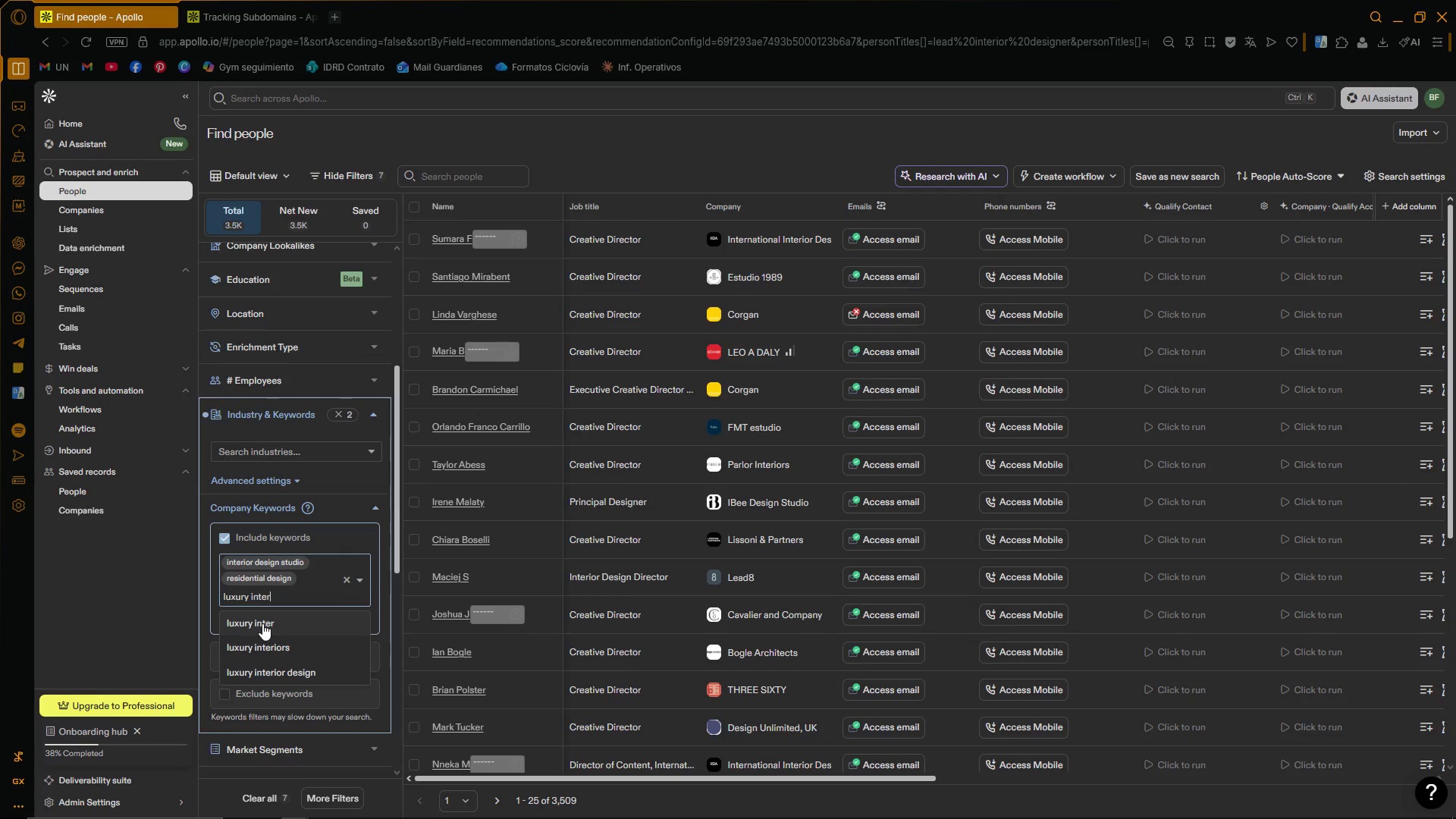 
left_click([248, 647])
 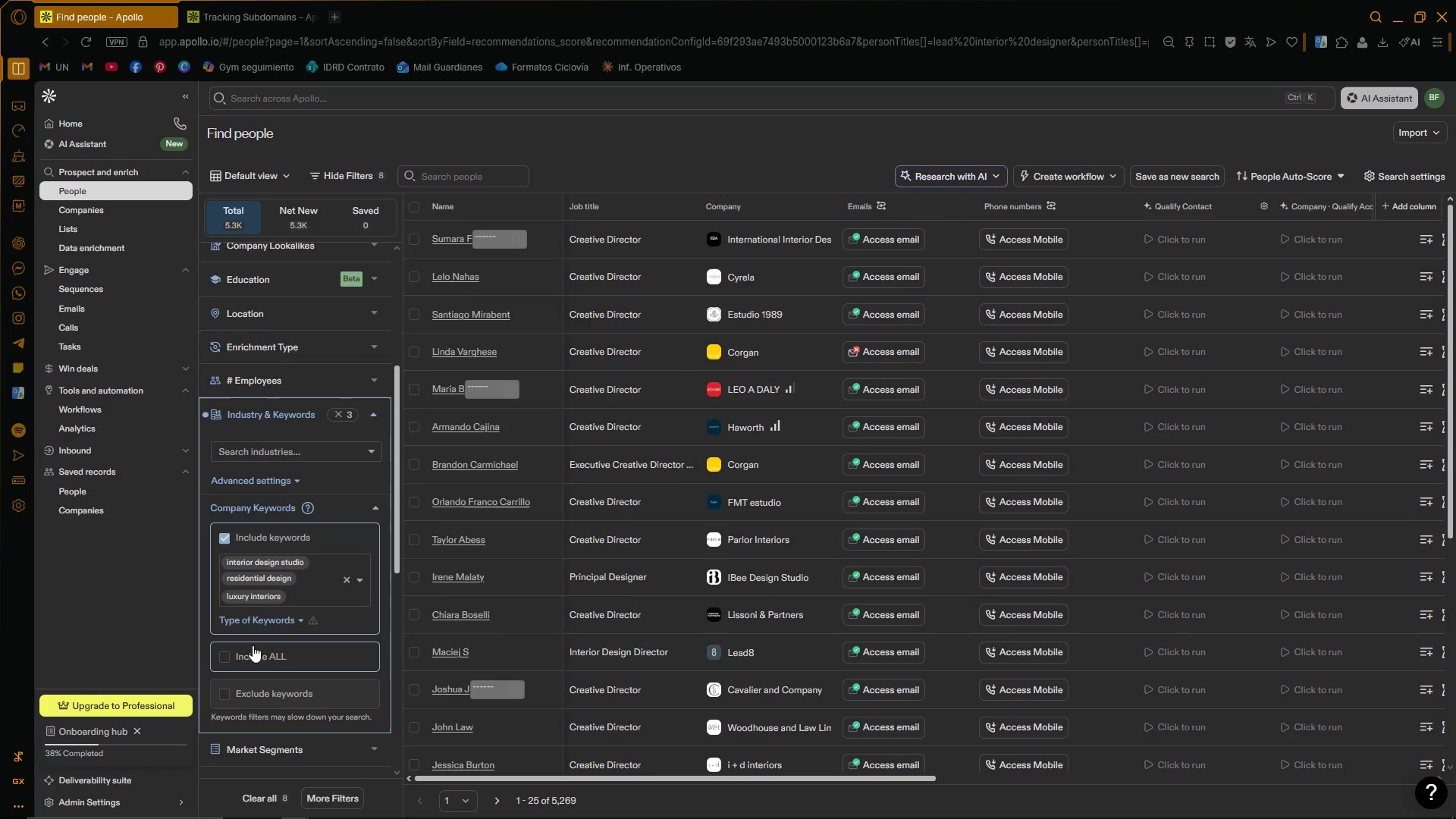 
type(boutique de)
 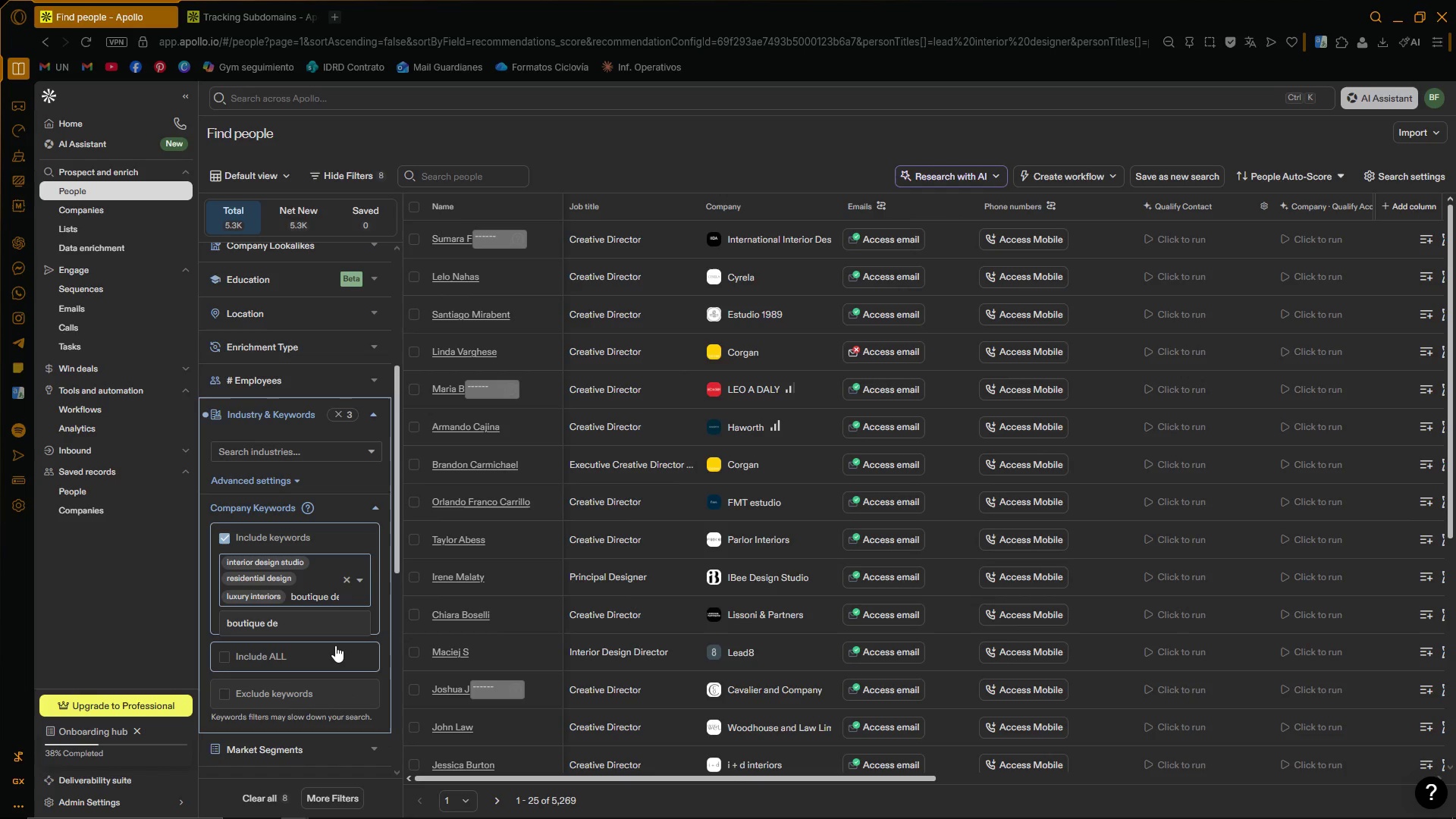 
type(sign)
 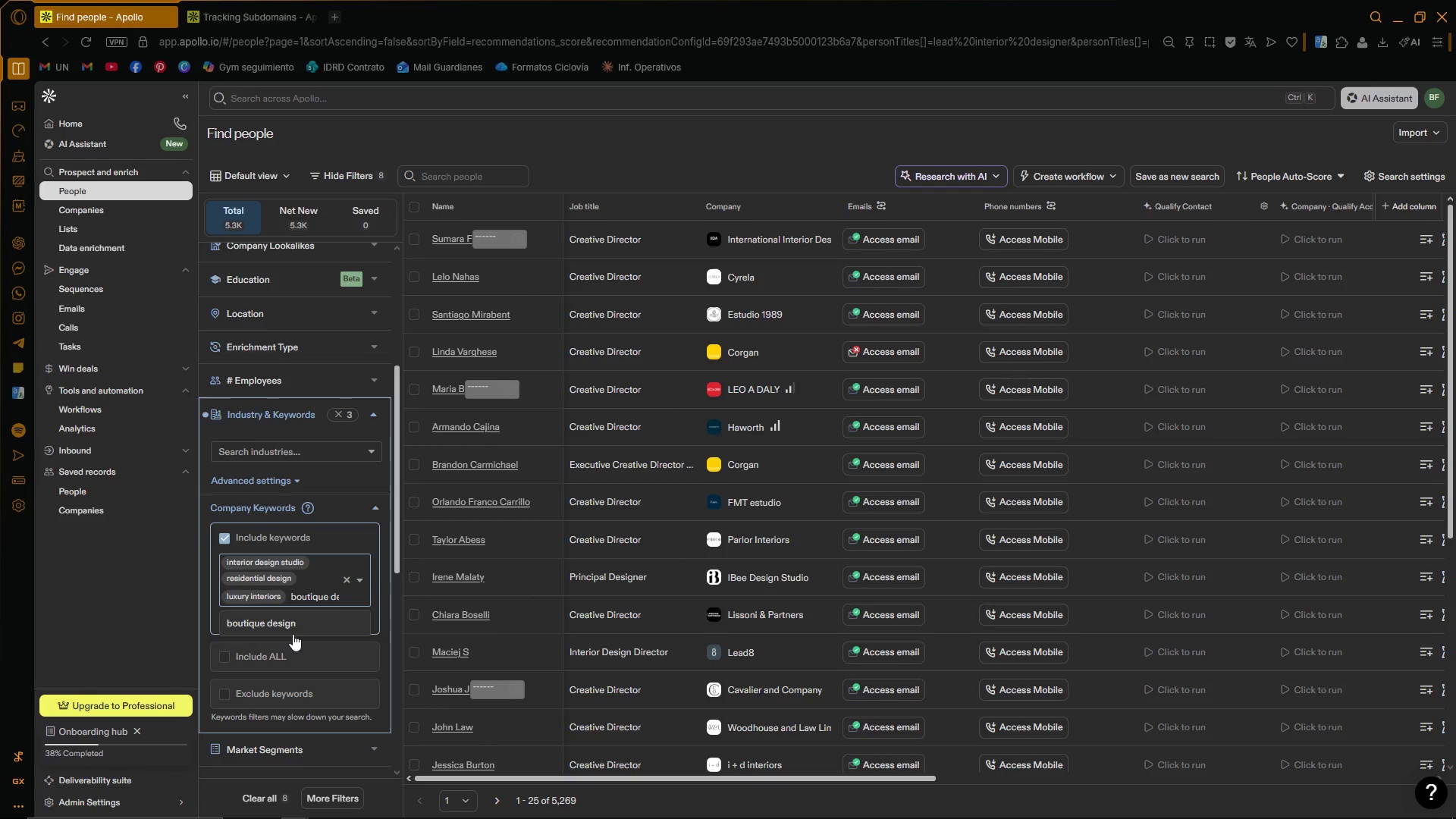 
left_click([294, 620])
 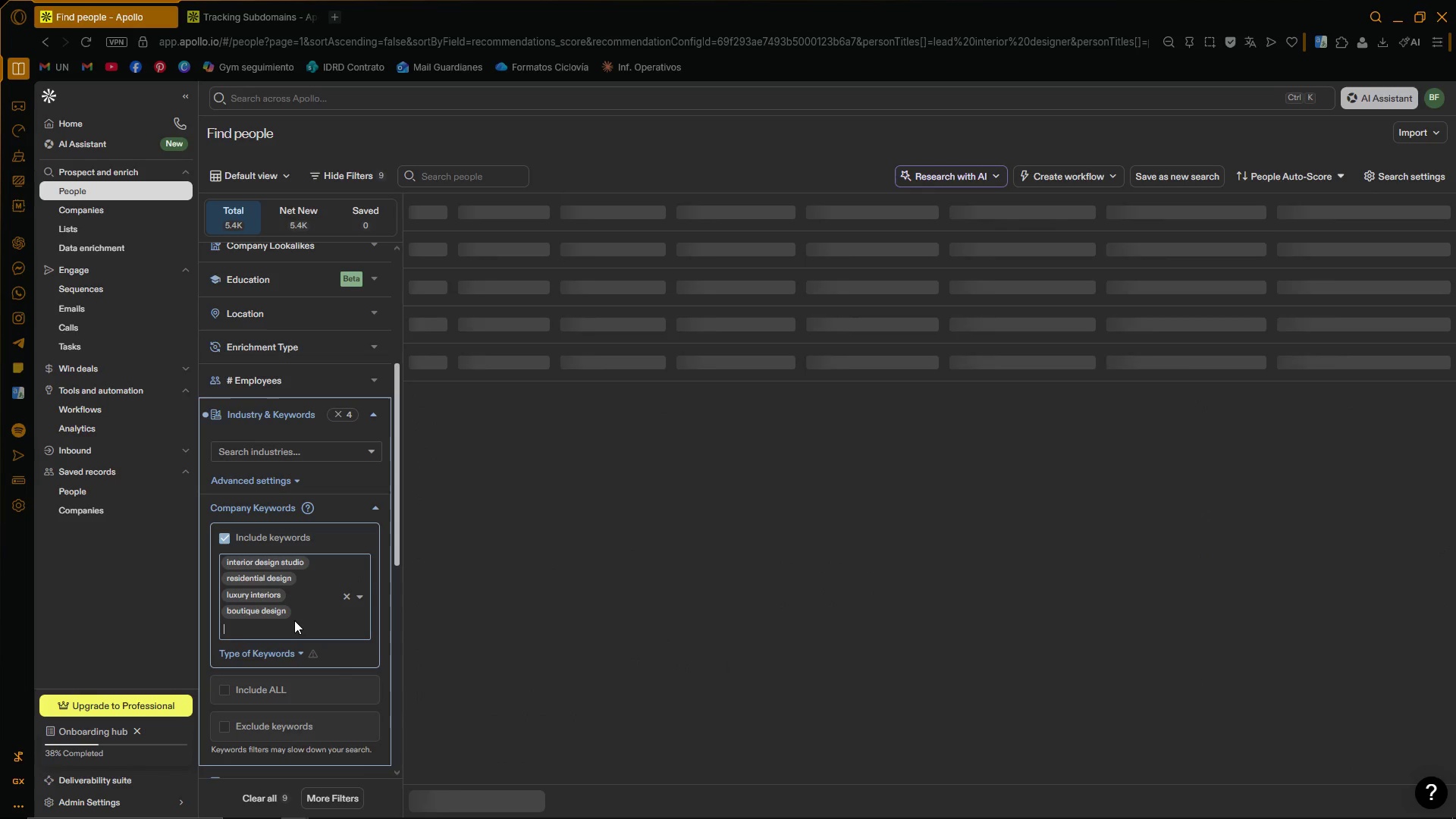 
type(custom in)
 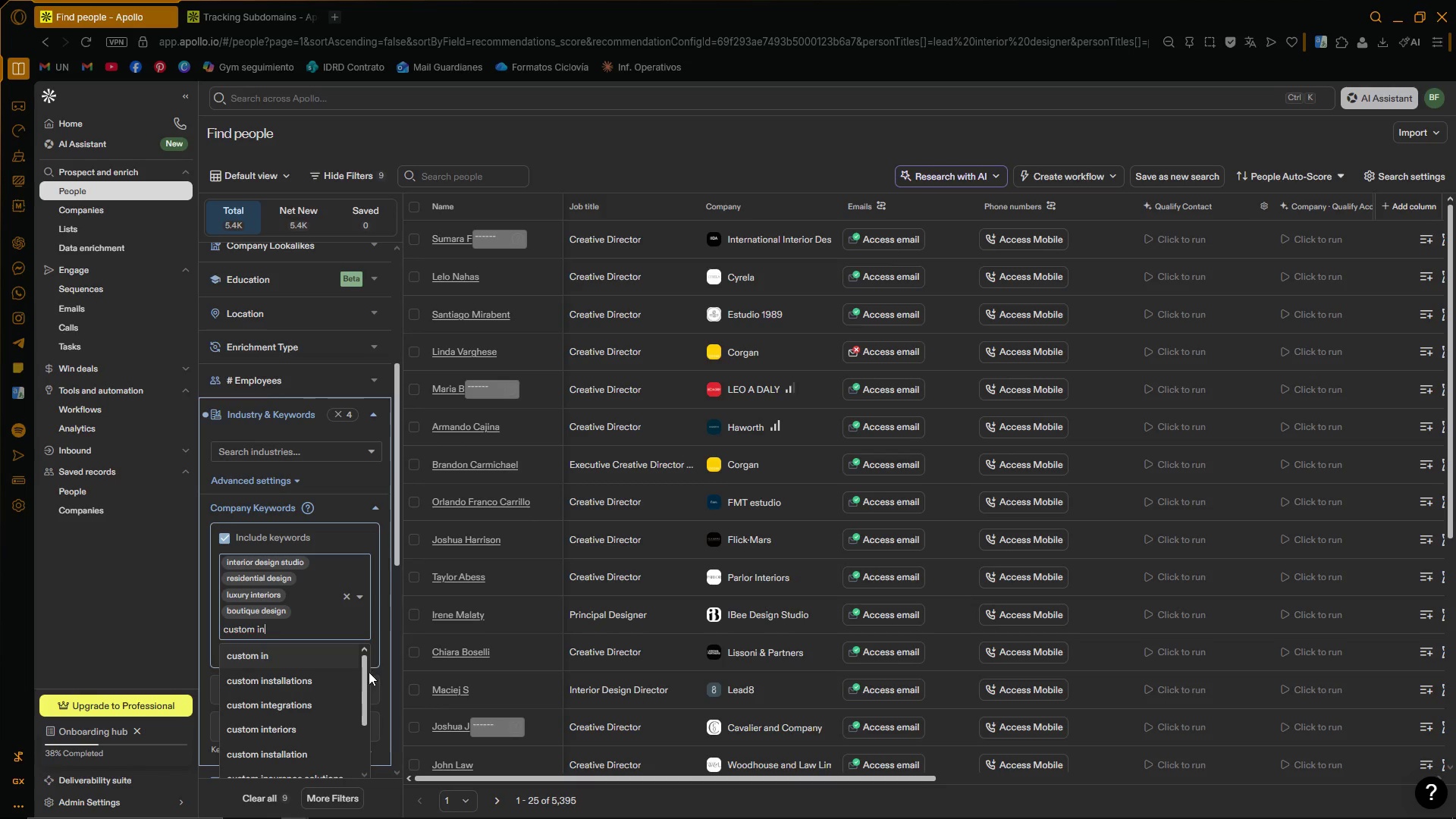 
left_click([315, 730])
 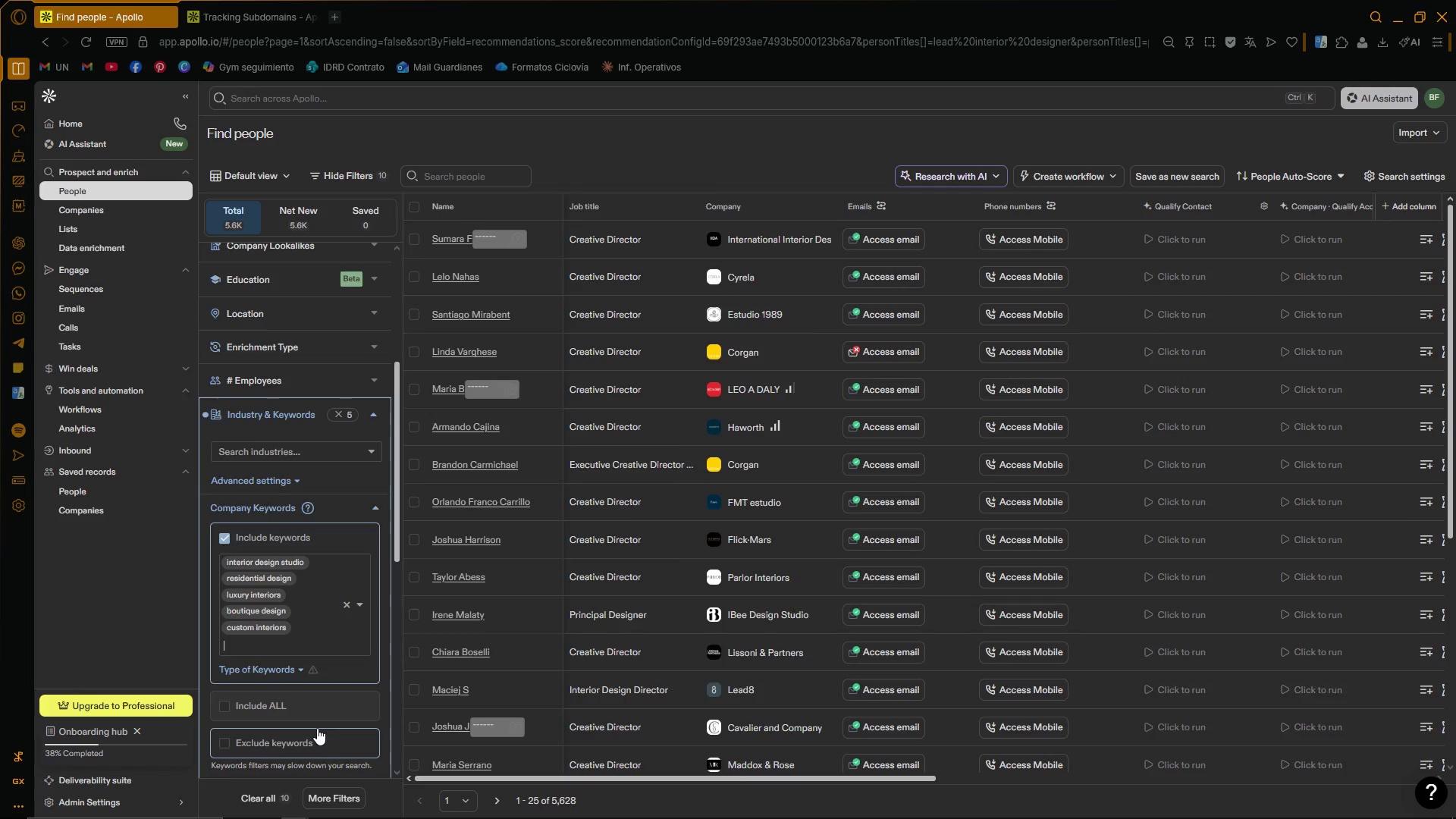 
wait(12.2)
 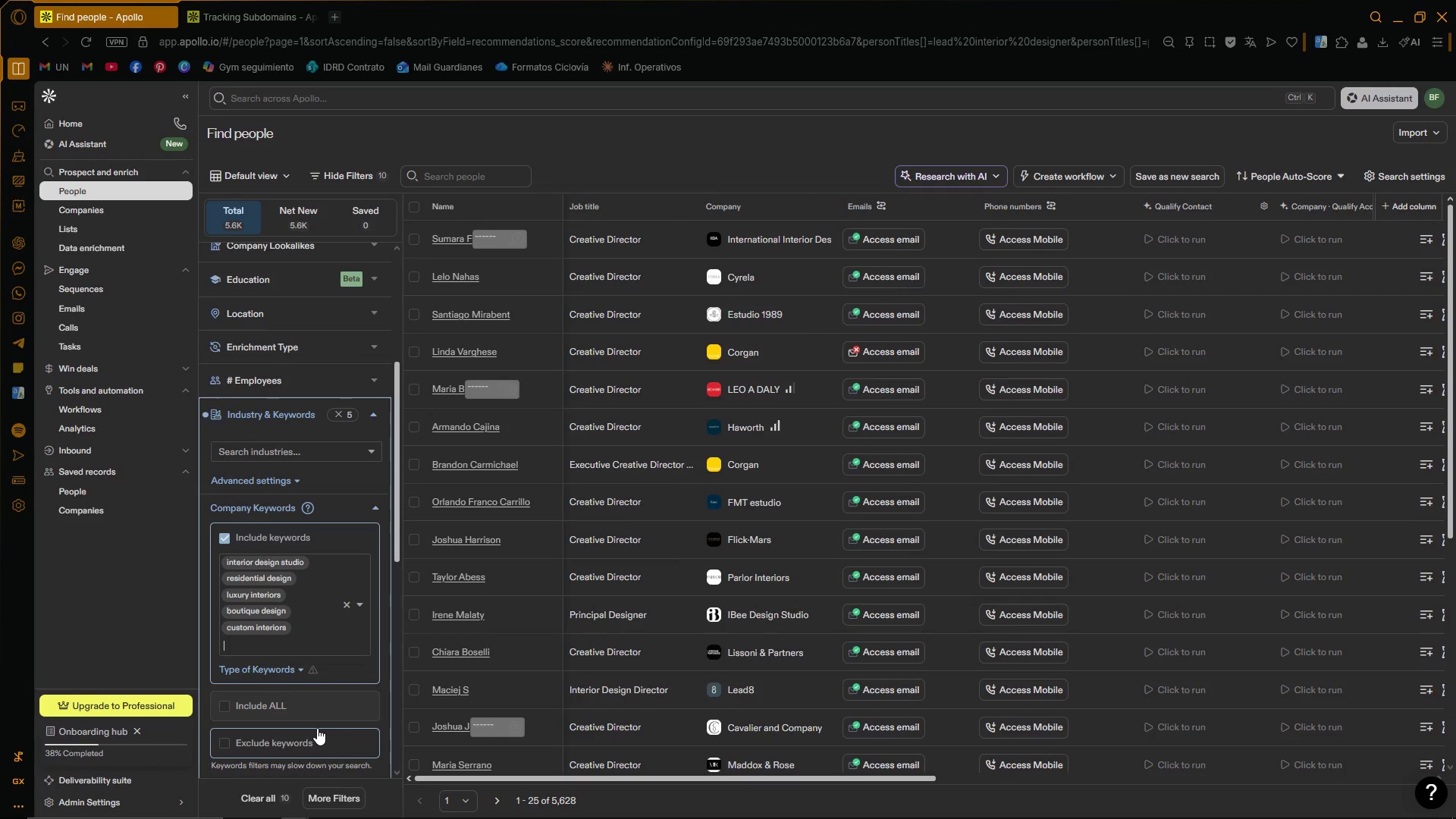 
left_click_drag(start_coordinate=[524, 781], to_coordinate=[475, 803])
 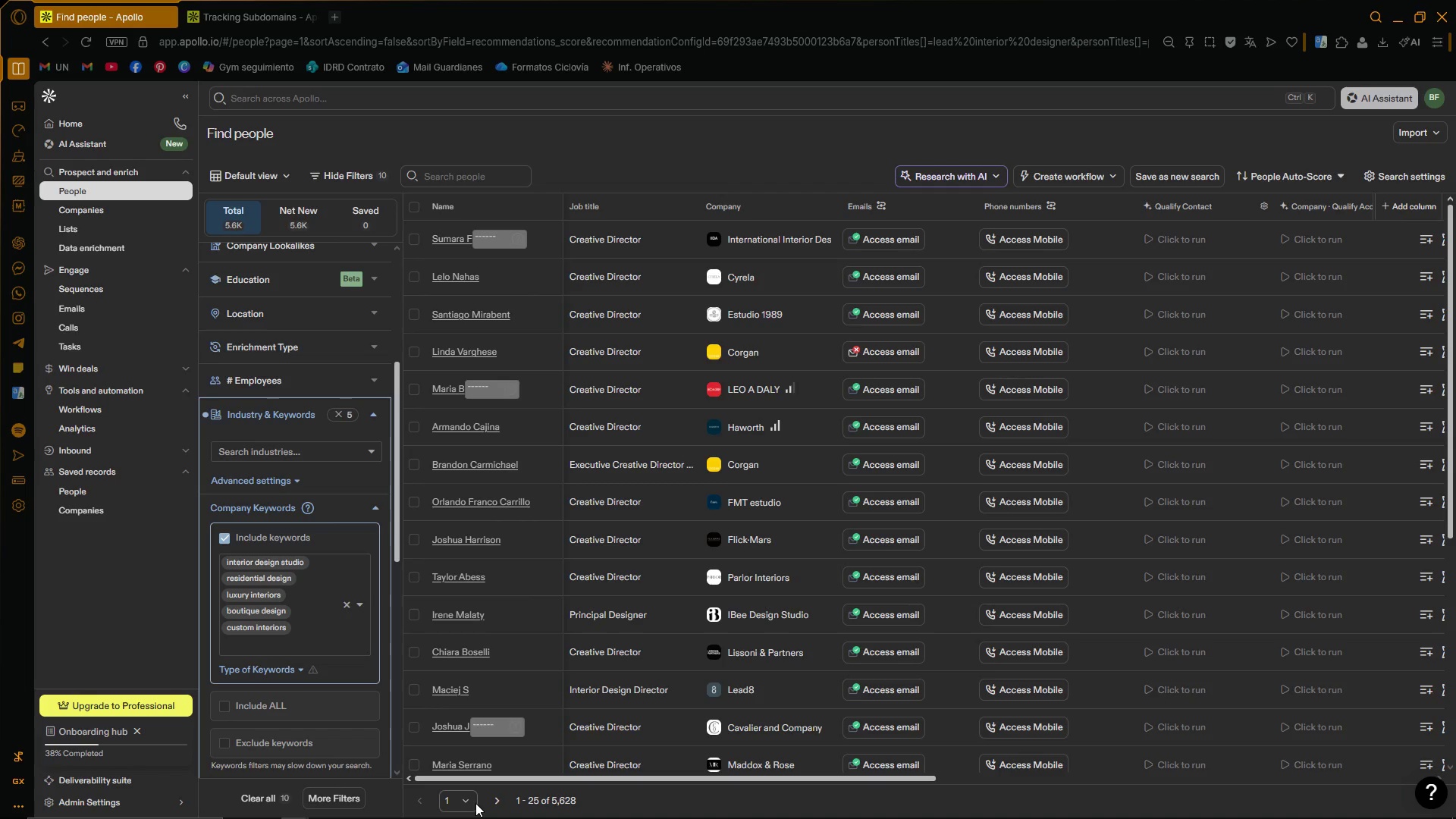 
left_click_drag(start_coordinate=[487, 780], to_coordinate=[370, 818])
 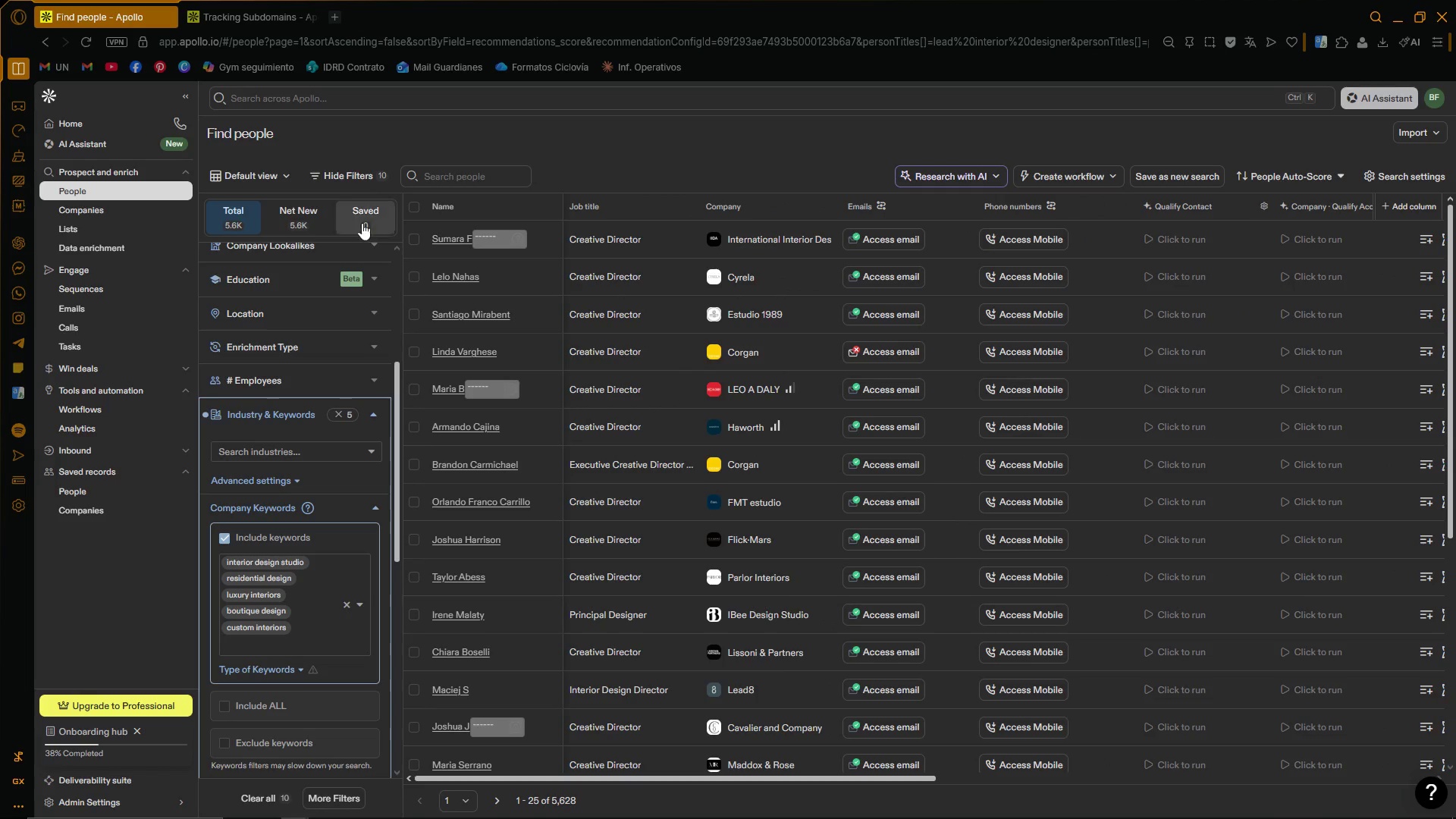 
scroll: coordinate [404, 335], scroll_direction: up, amount: 8.0
 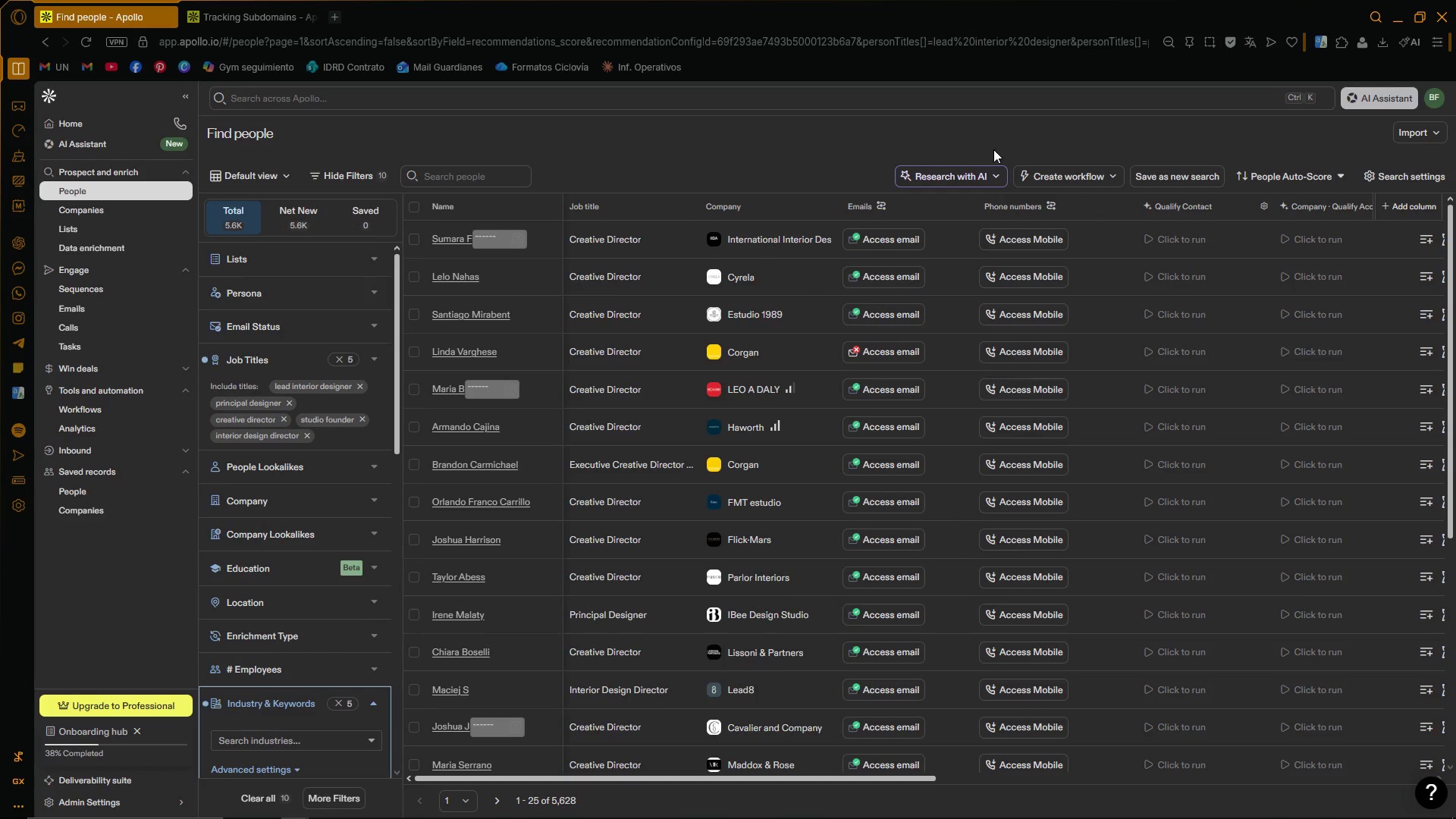 
left_click([1040, 140])
 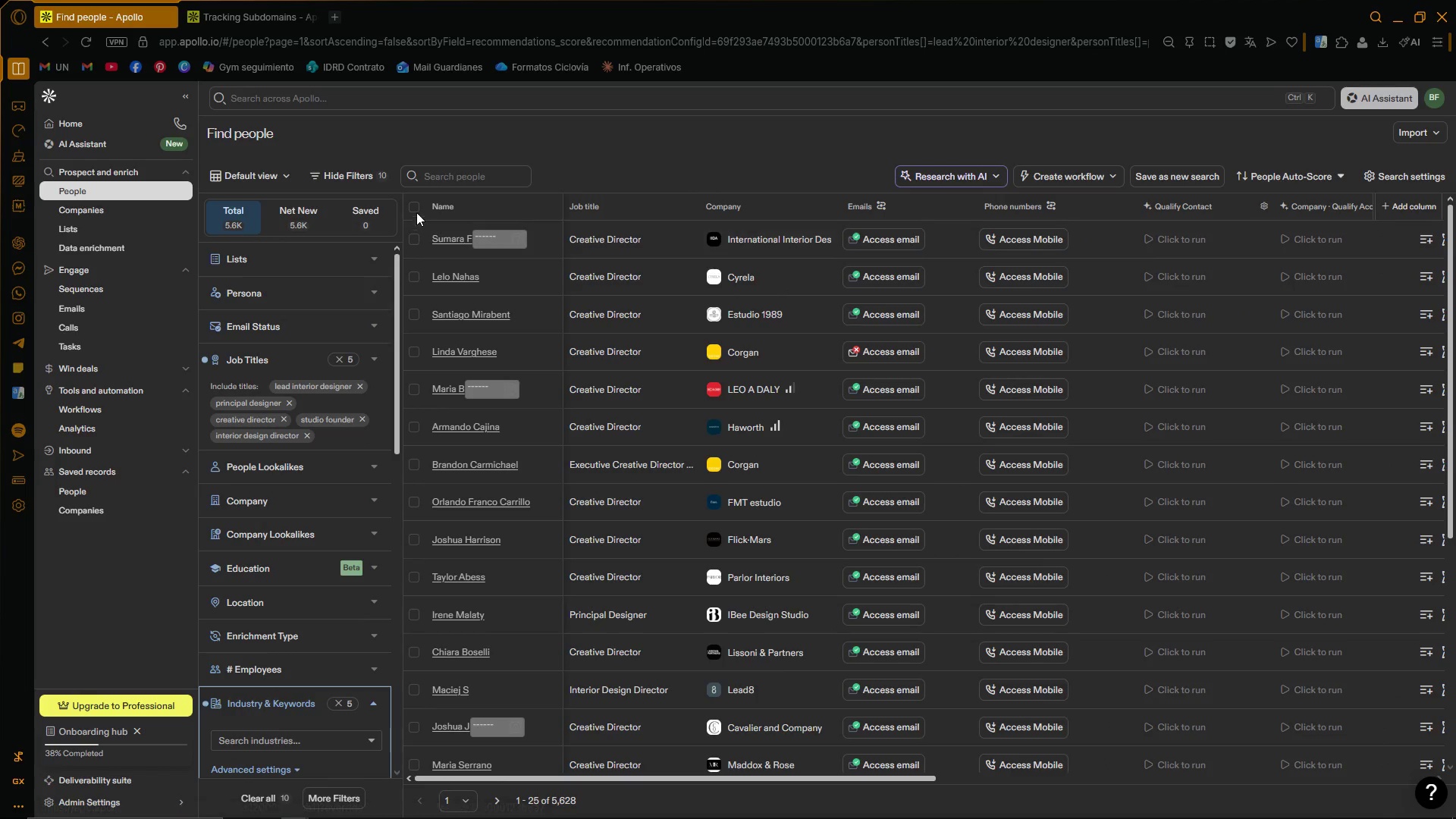 
left_click([413, 207])
 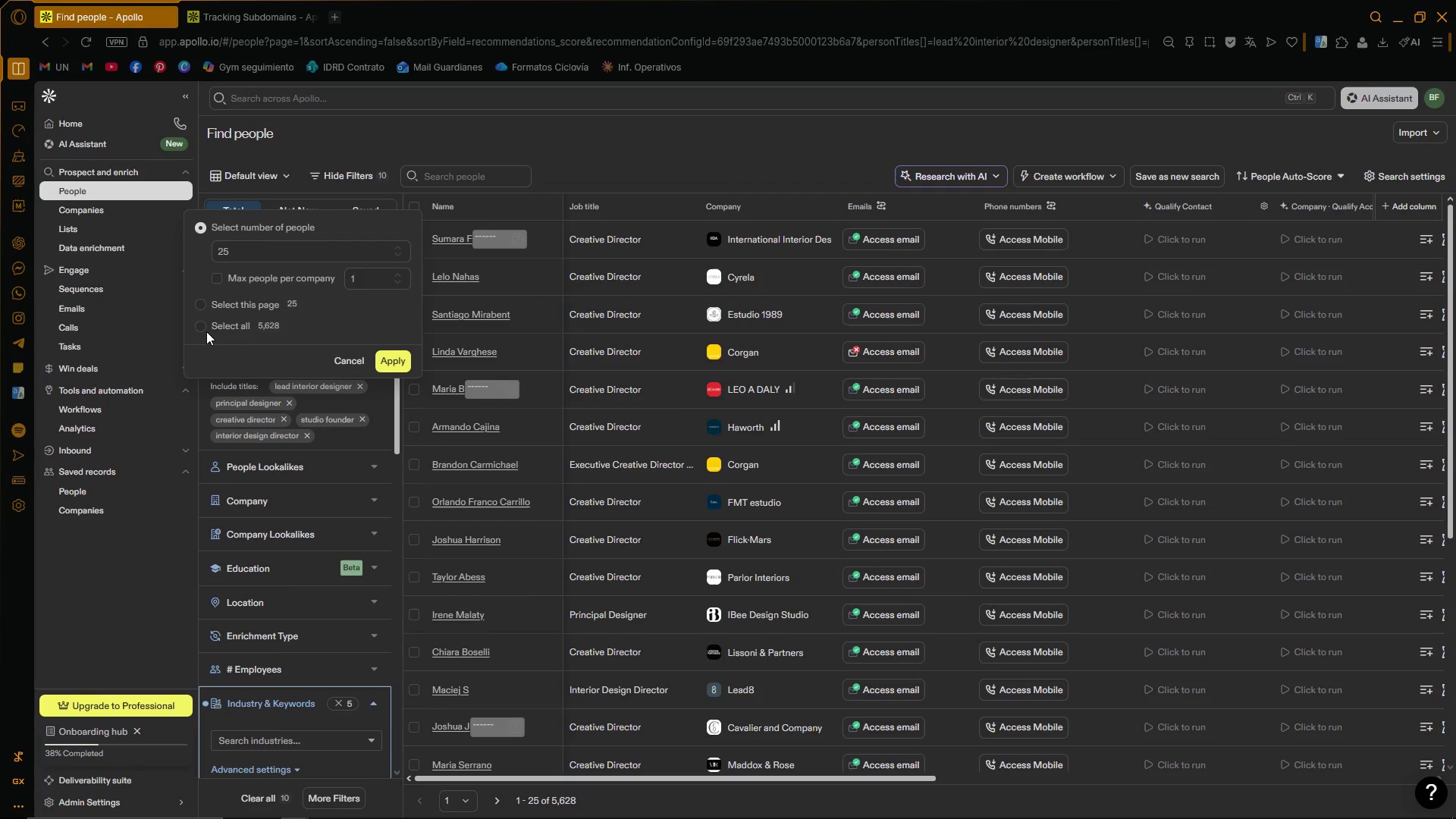 
left_click([202, 299])
 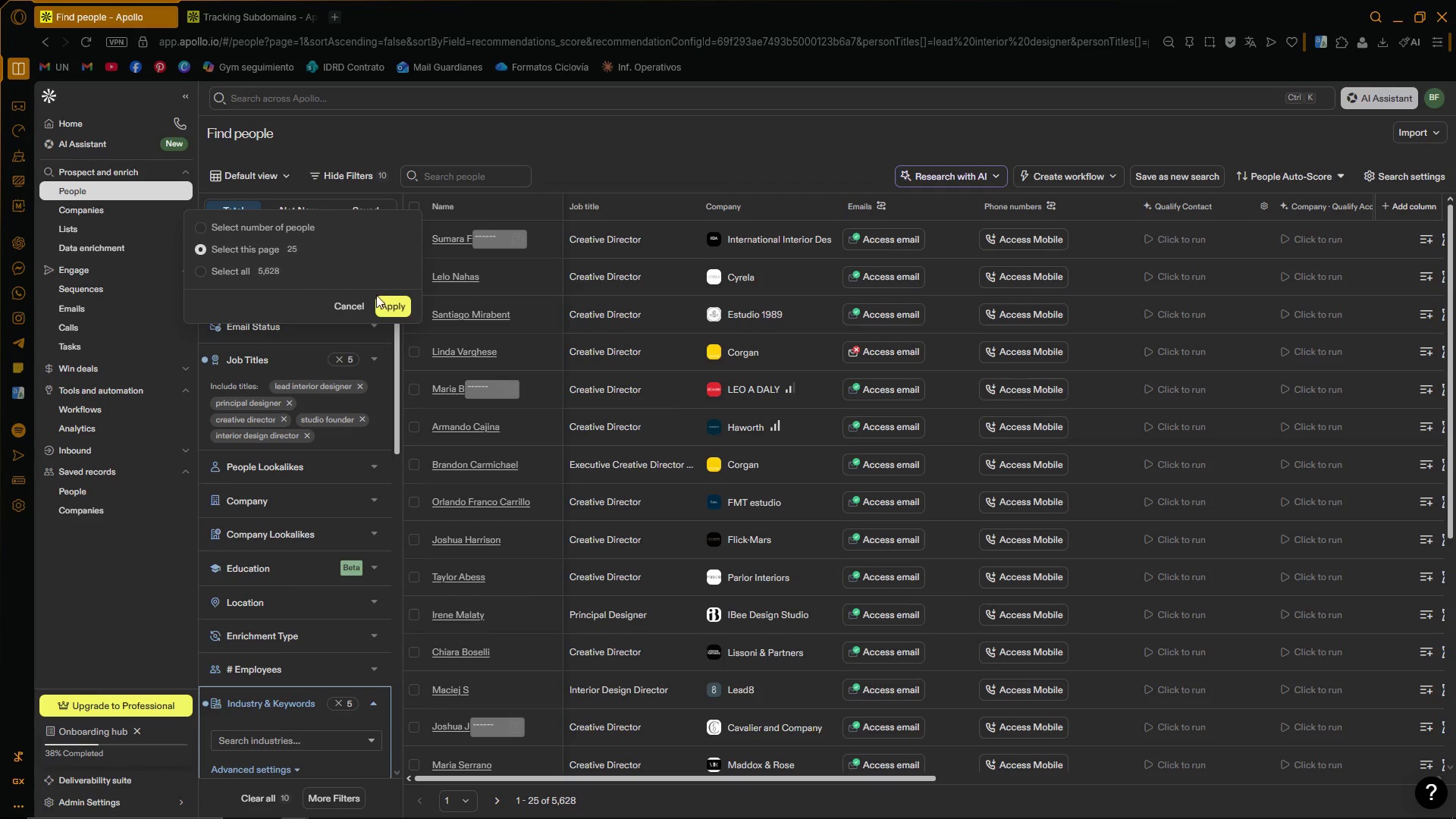 
left_click([395, 297])
 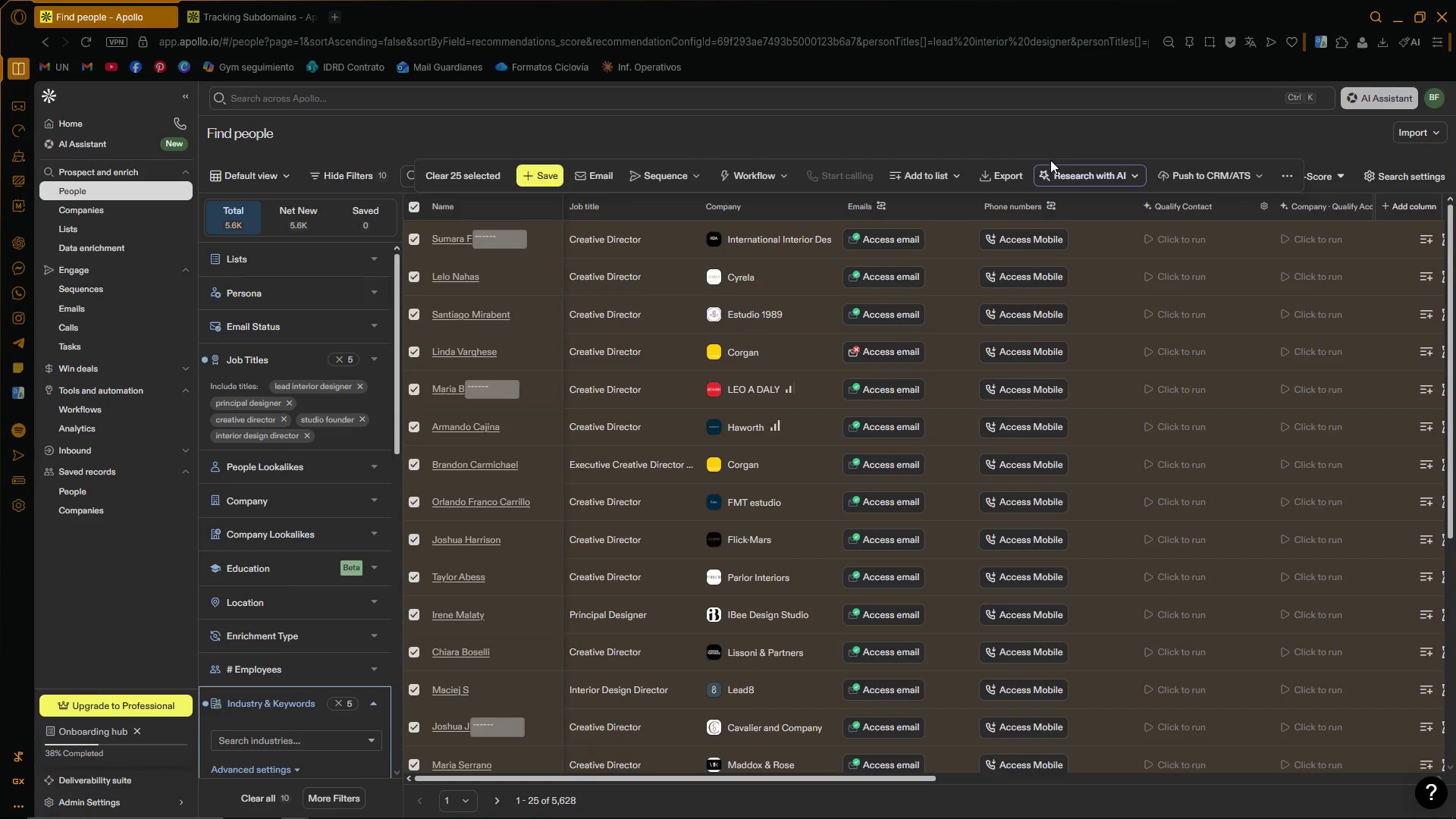 
wait(8.28)
 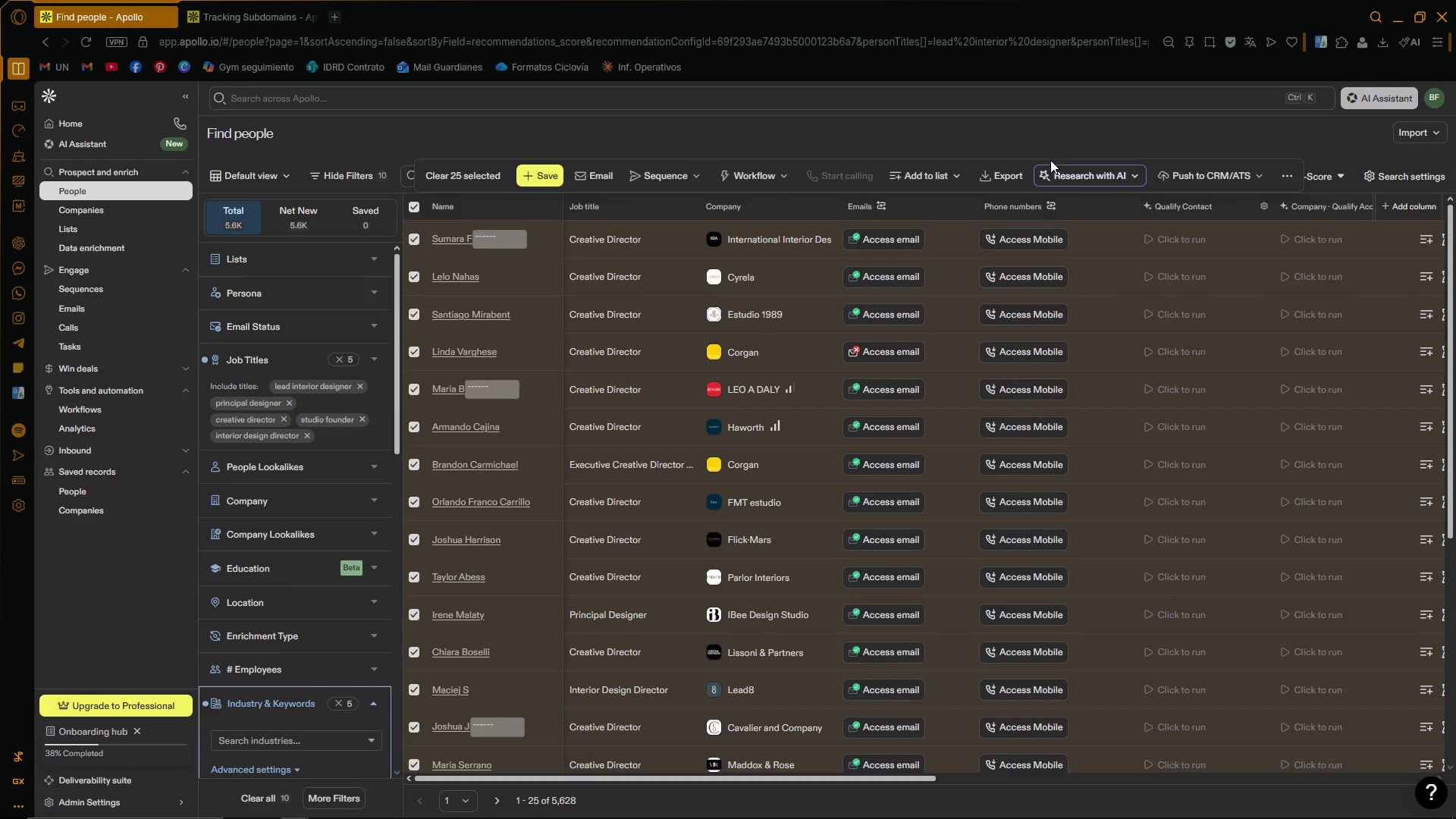 
left_click([1279, 177])
 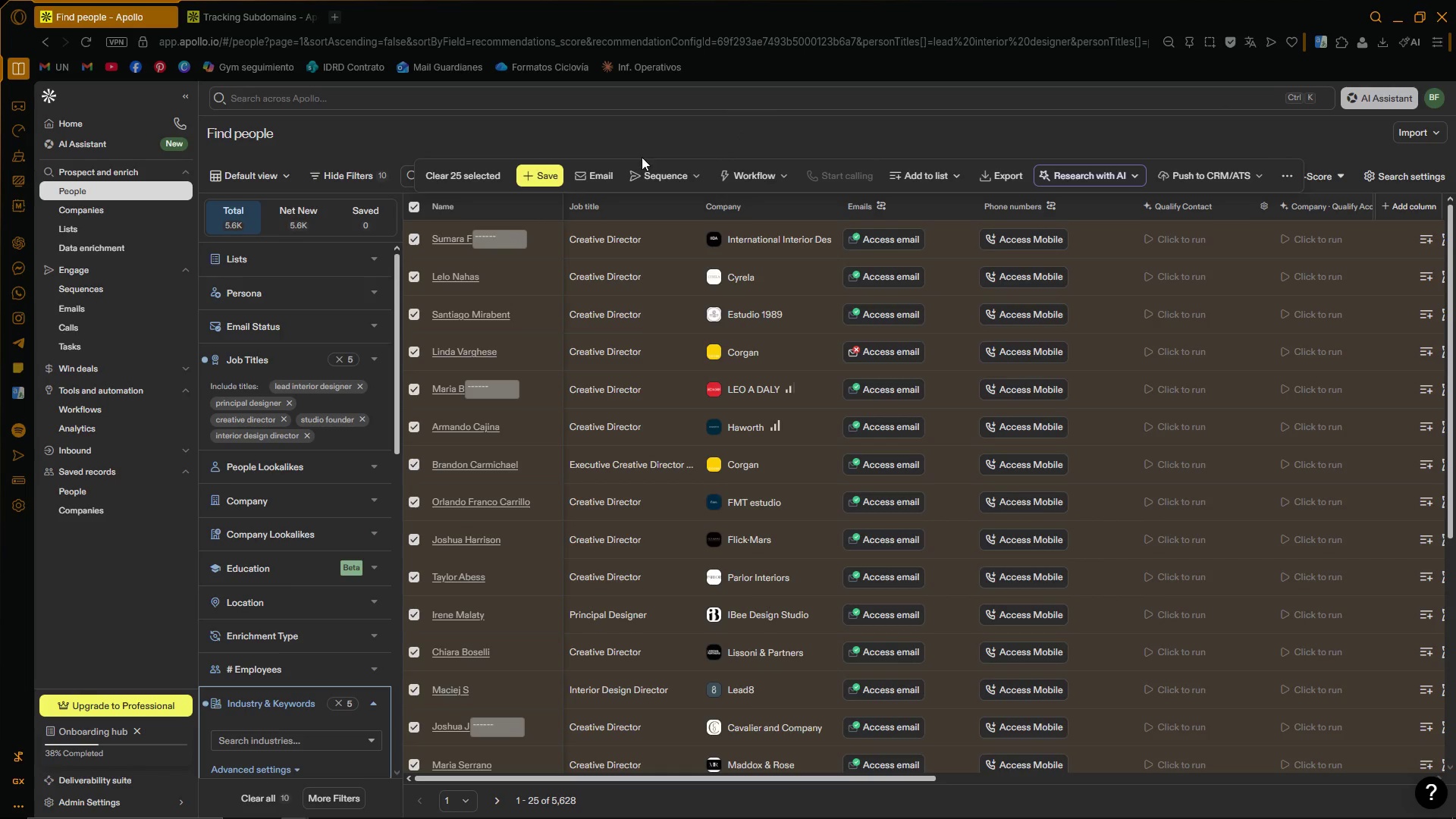 
left_click([416, 208])
 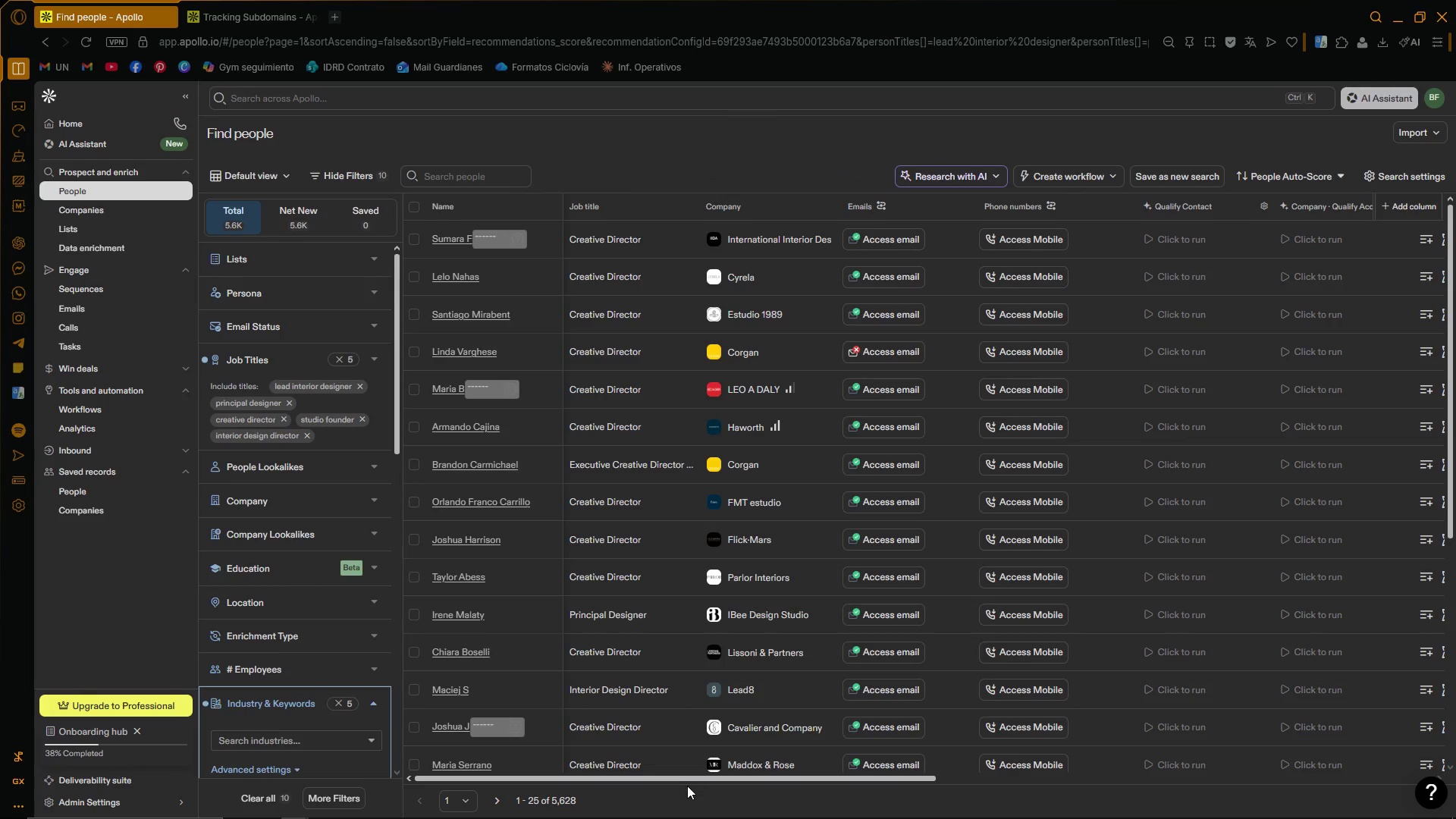 
left_click_drag(start_coordinate=[687, 779], to_coordinate=[439, 722])
 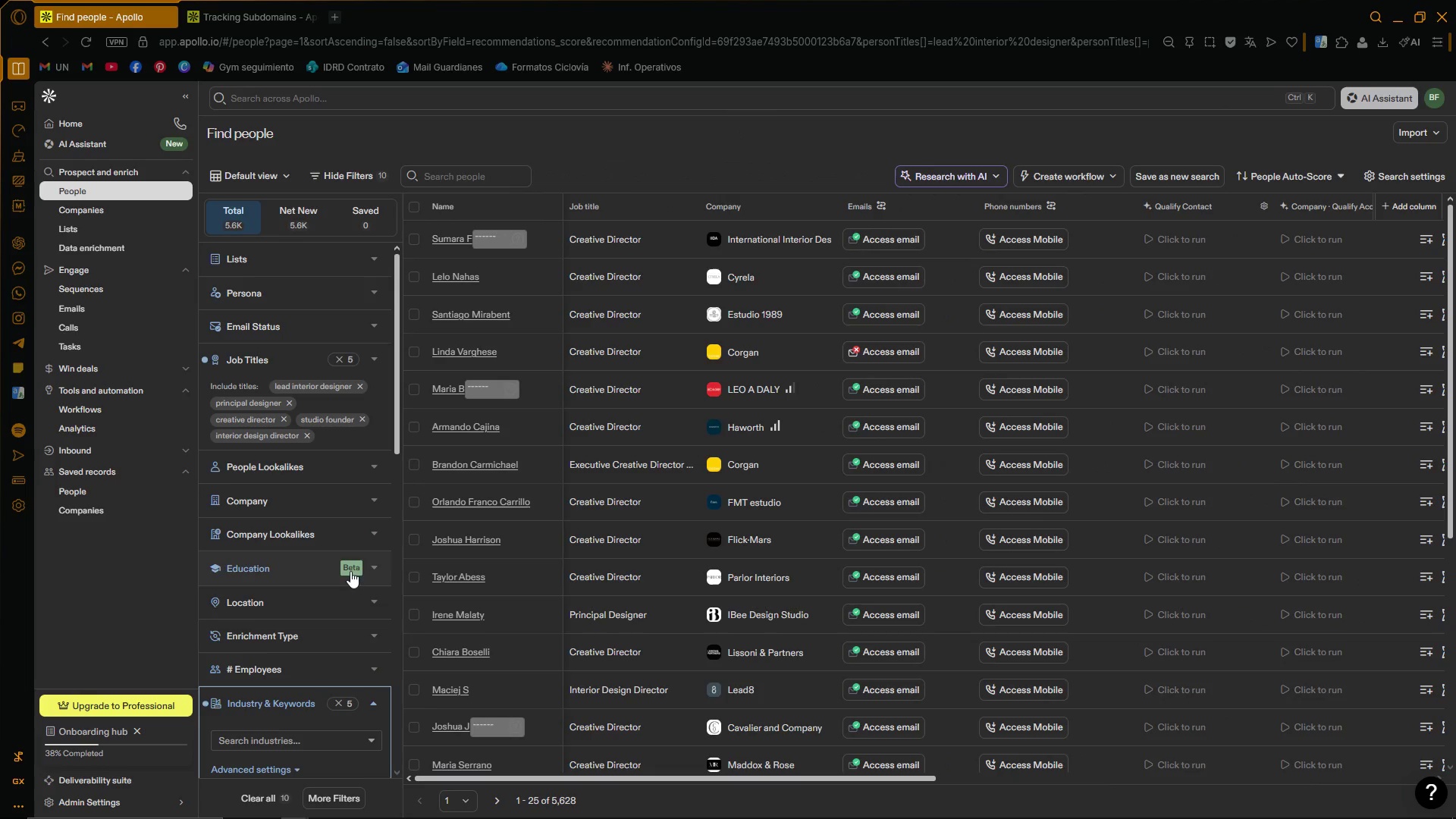 
scroll: coordinate [377, 673], scroll_direction: down, amount: 1.0
 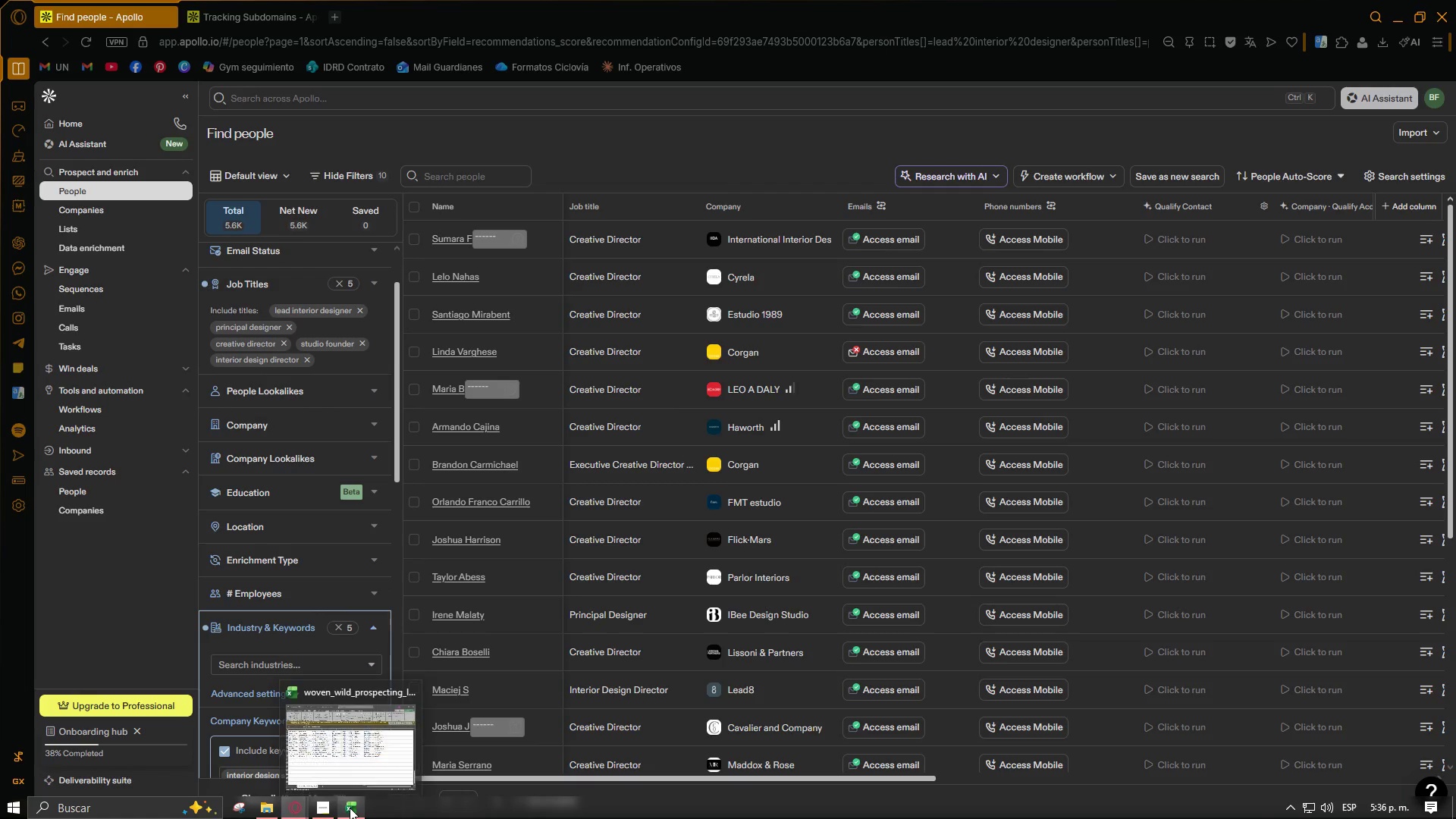 
left_click([331, 809])